 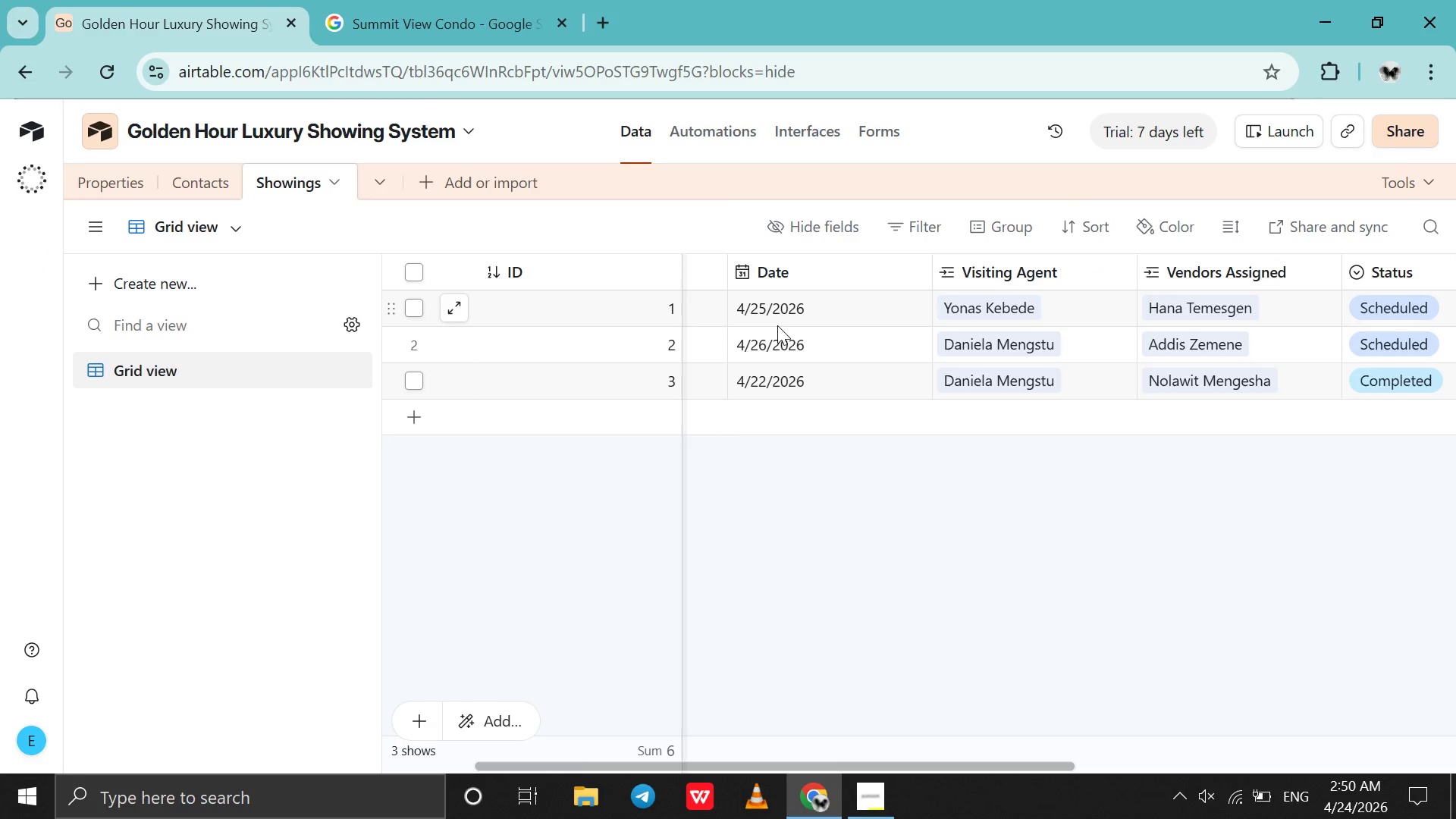 
left_click([842, 282])
 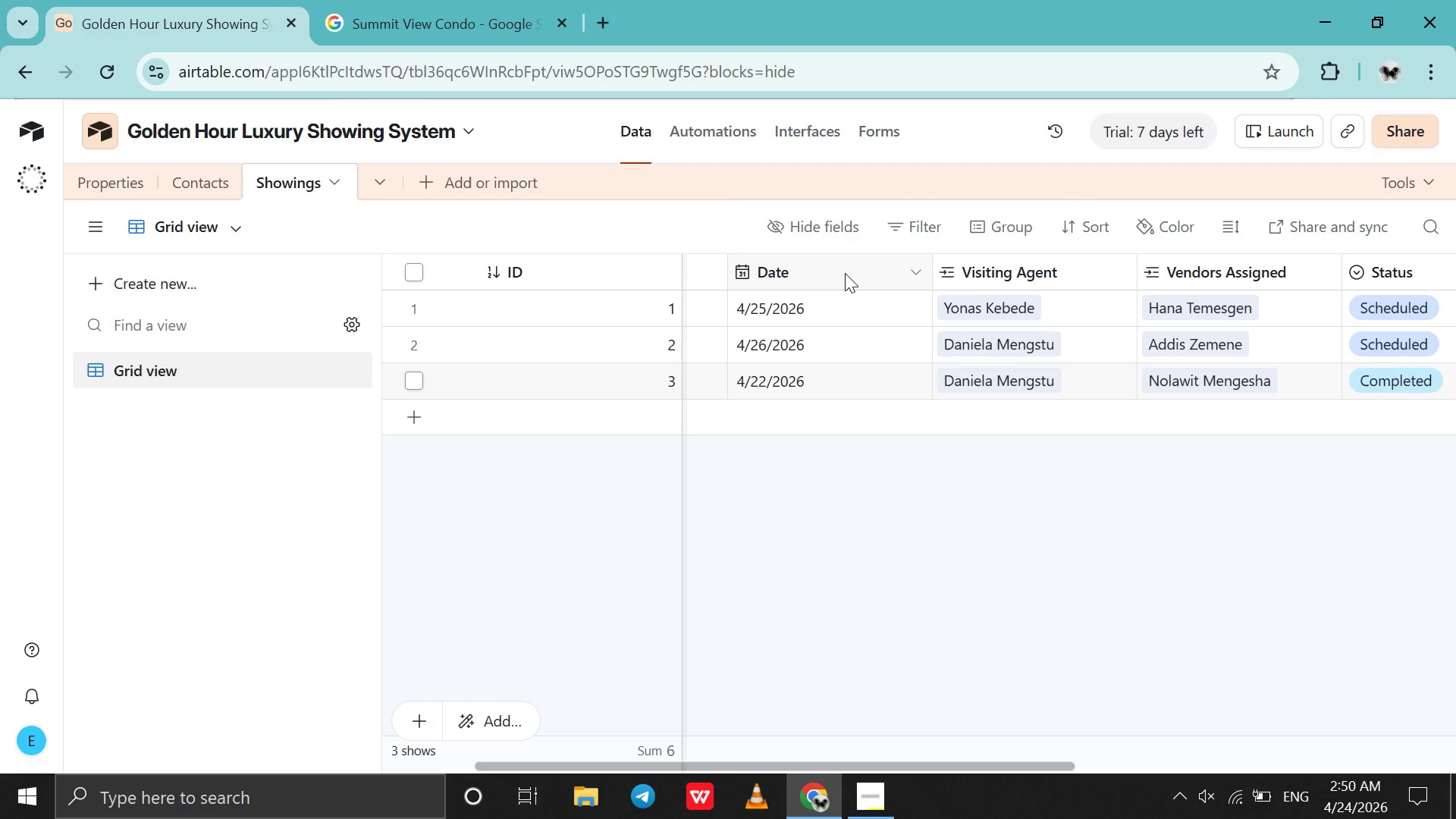 
double_click([845, 273])
 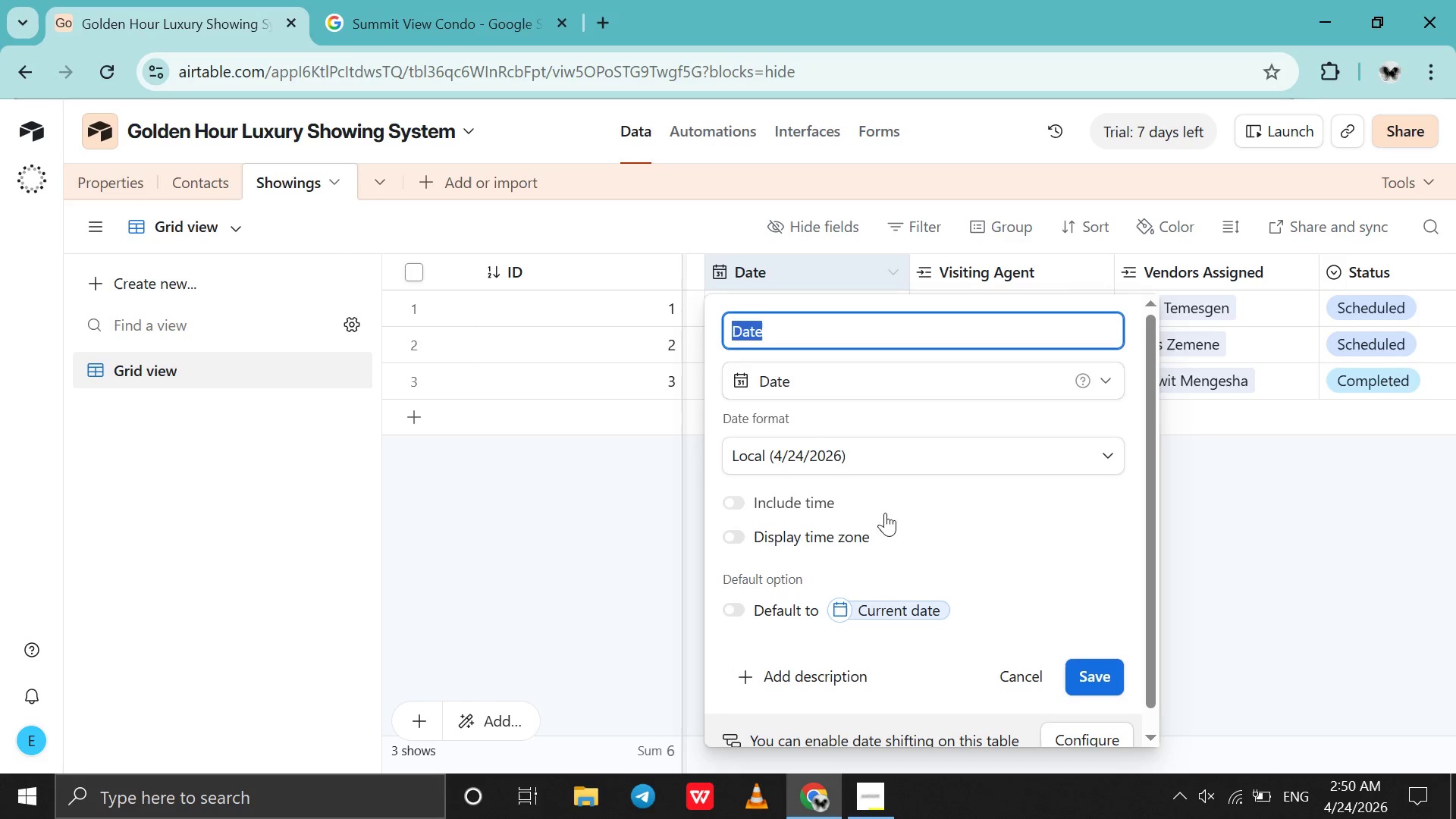 
left_click([882, 510])
 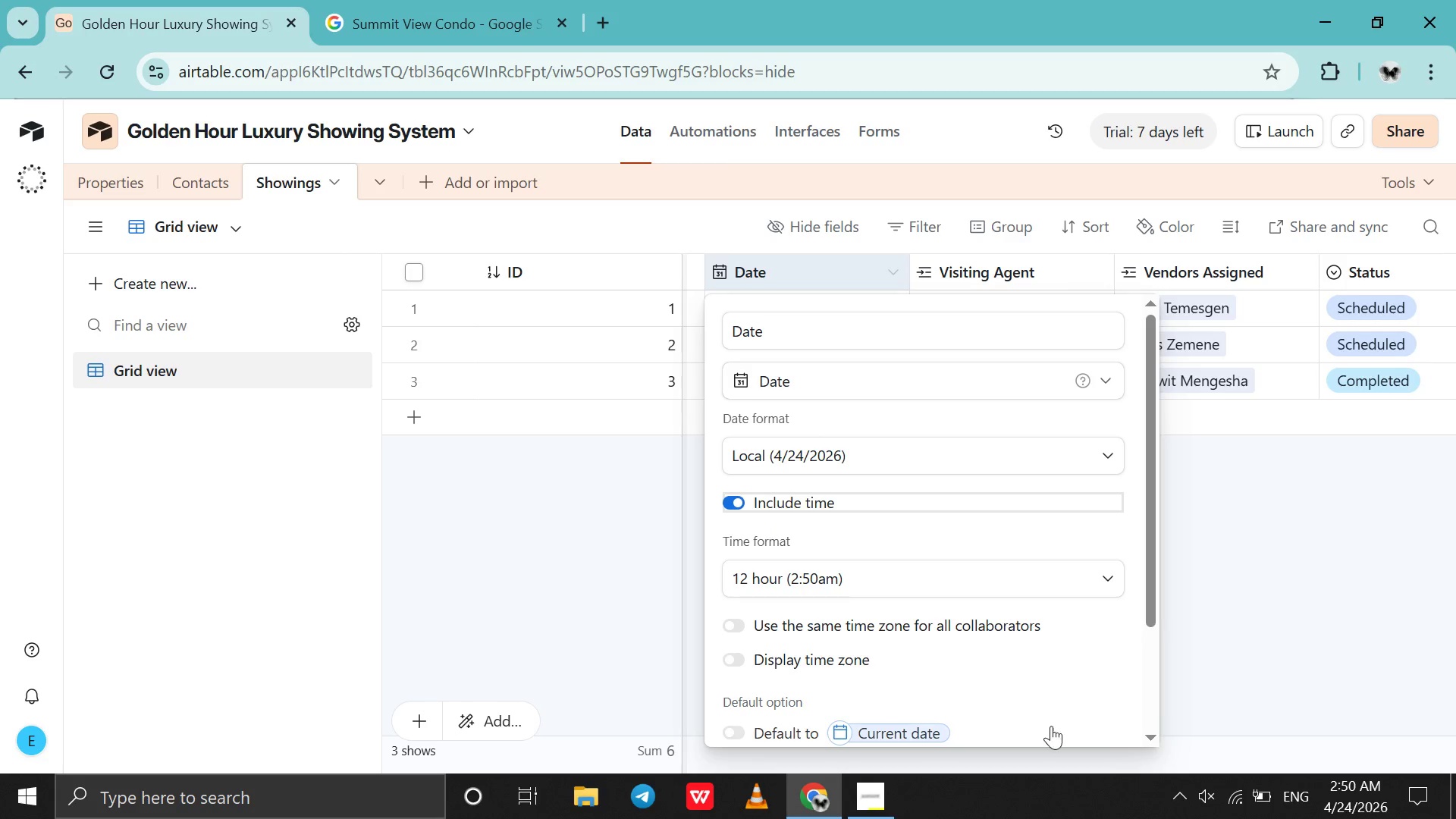 
scroll: coordinate [1051, 726], scroll_direction: down, amount: 3.0
 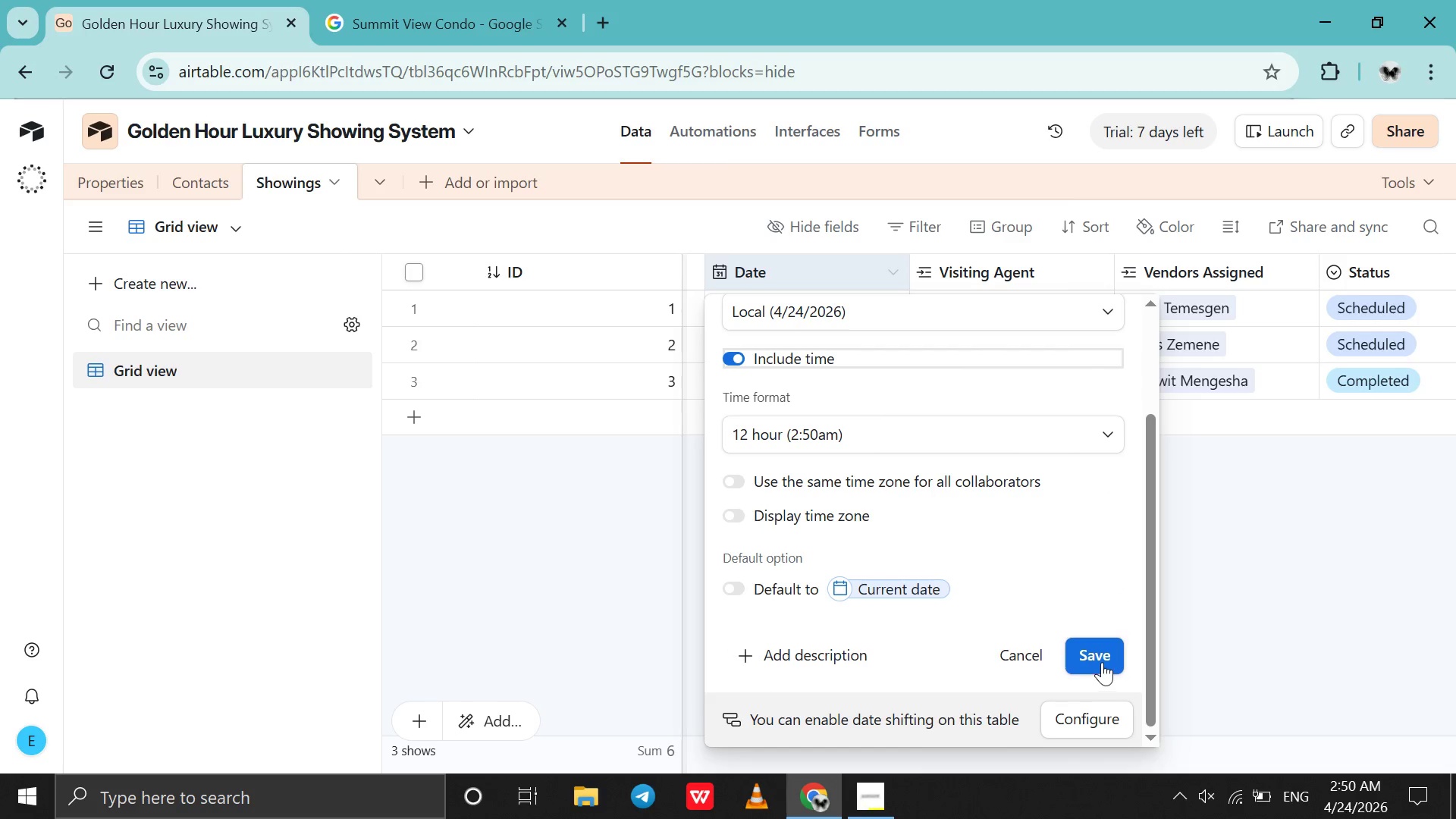 
left_click([1102, 662])
 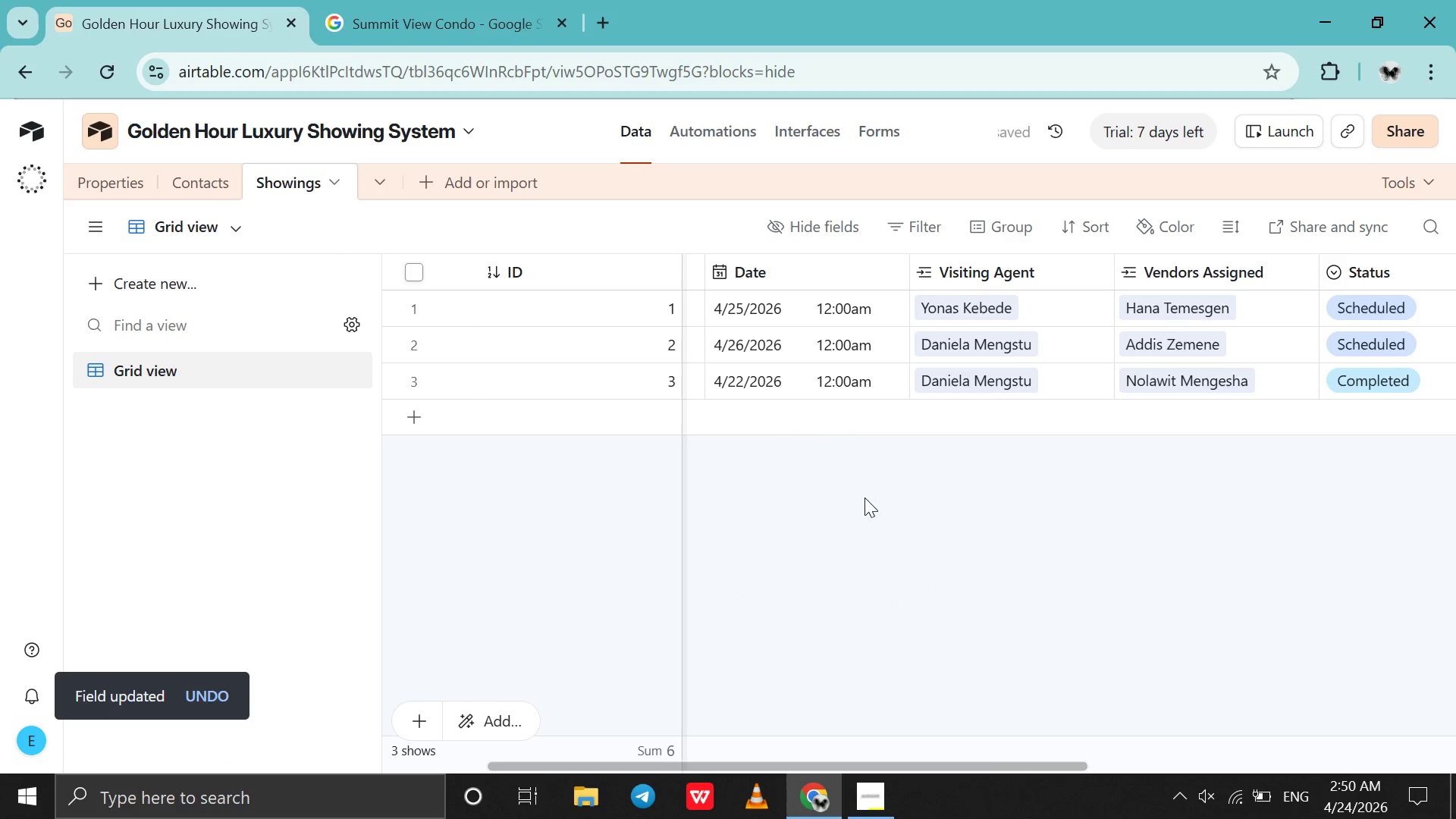 
wait(5.61)
 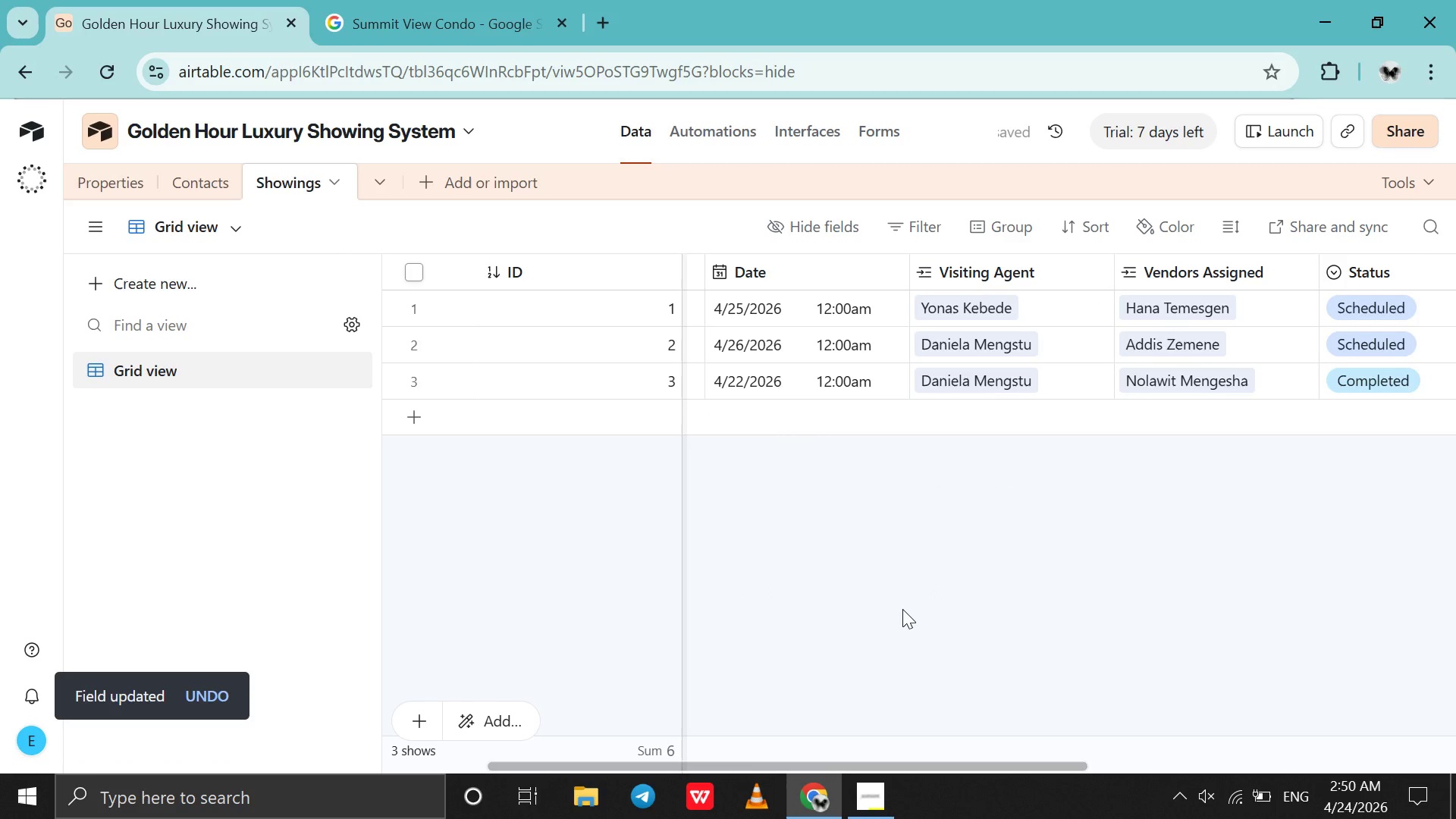 
left_click([732, 121])
 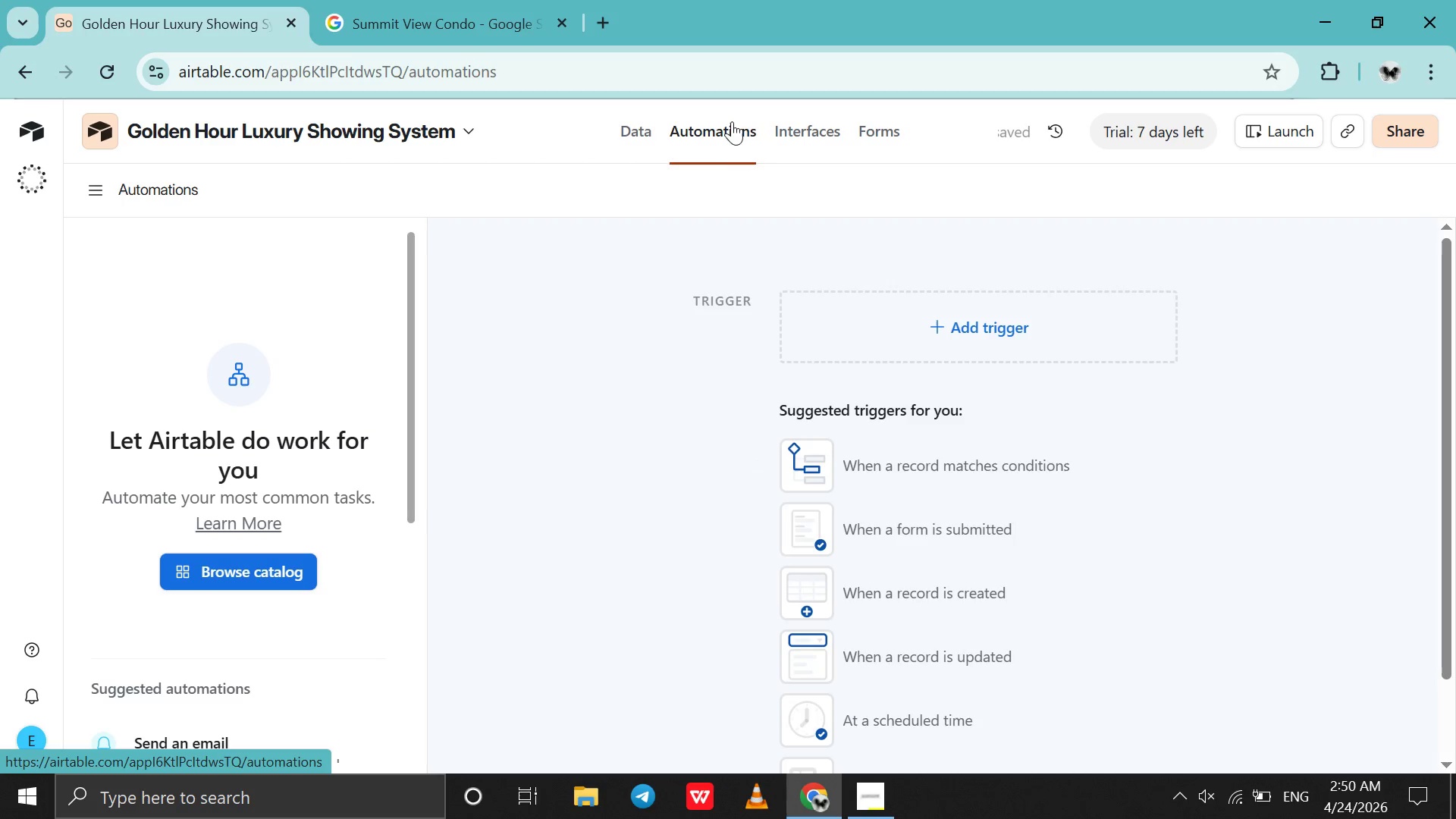 
left_click([849, 346])
 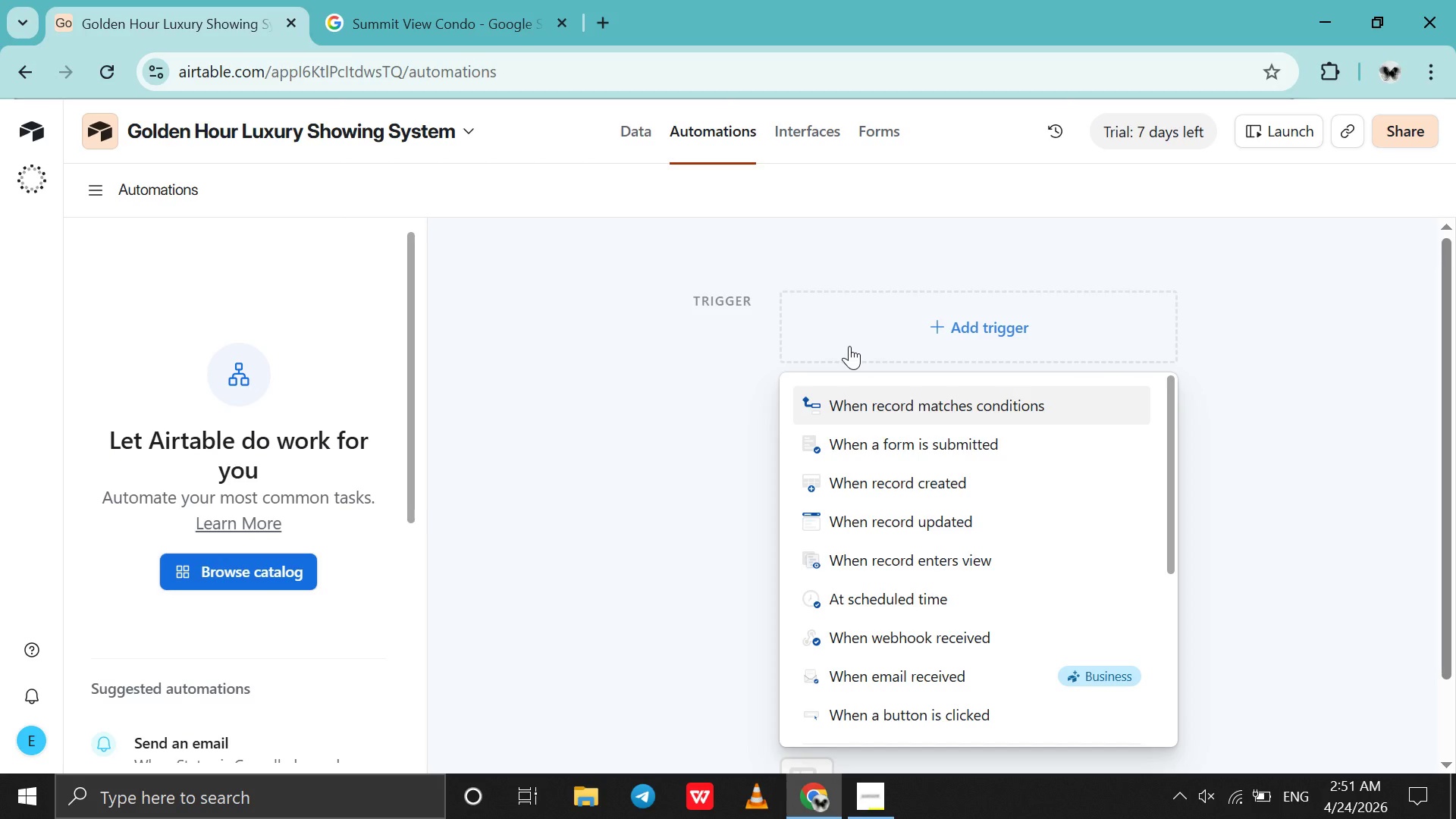 
wait(32.36)
 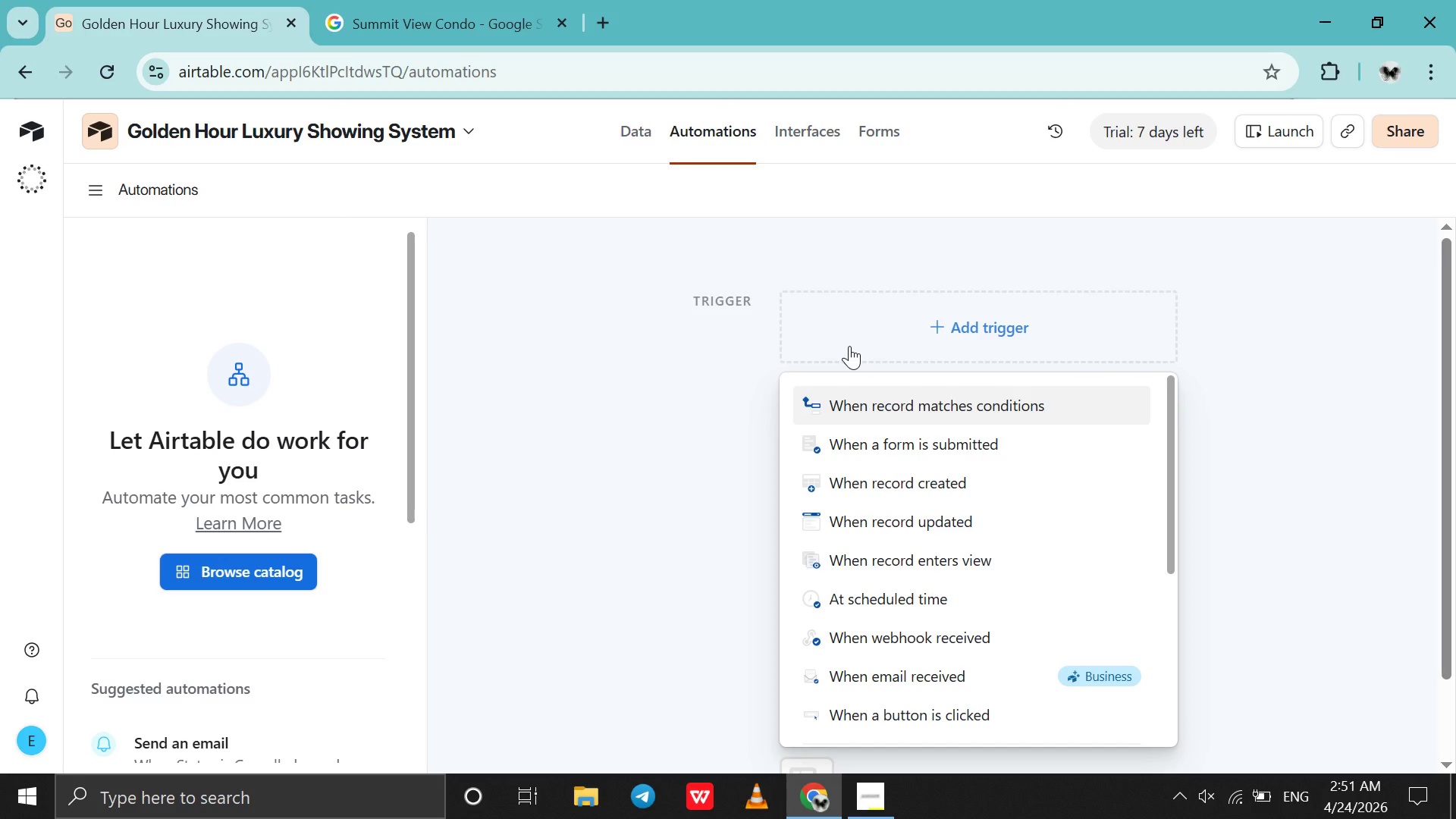 
left_click([879, 418])
 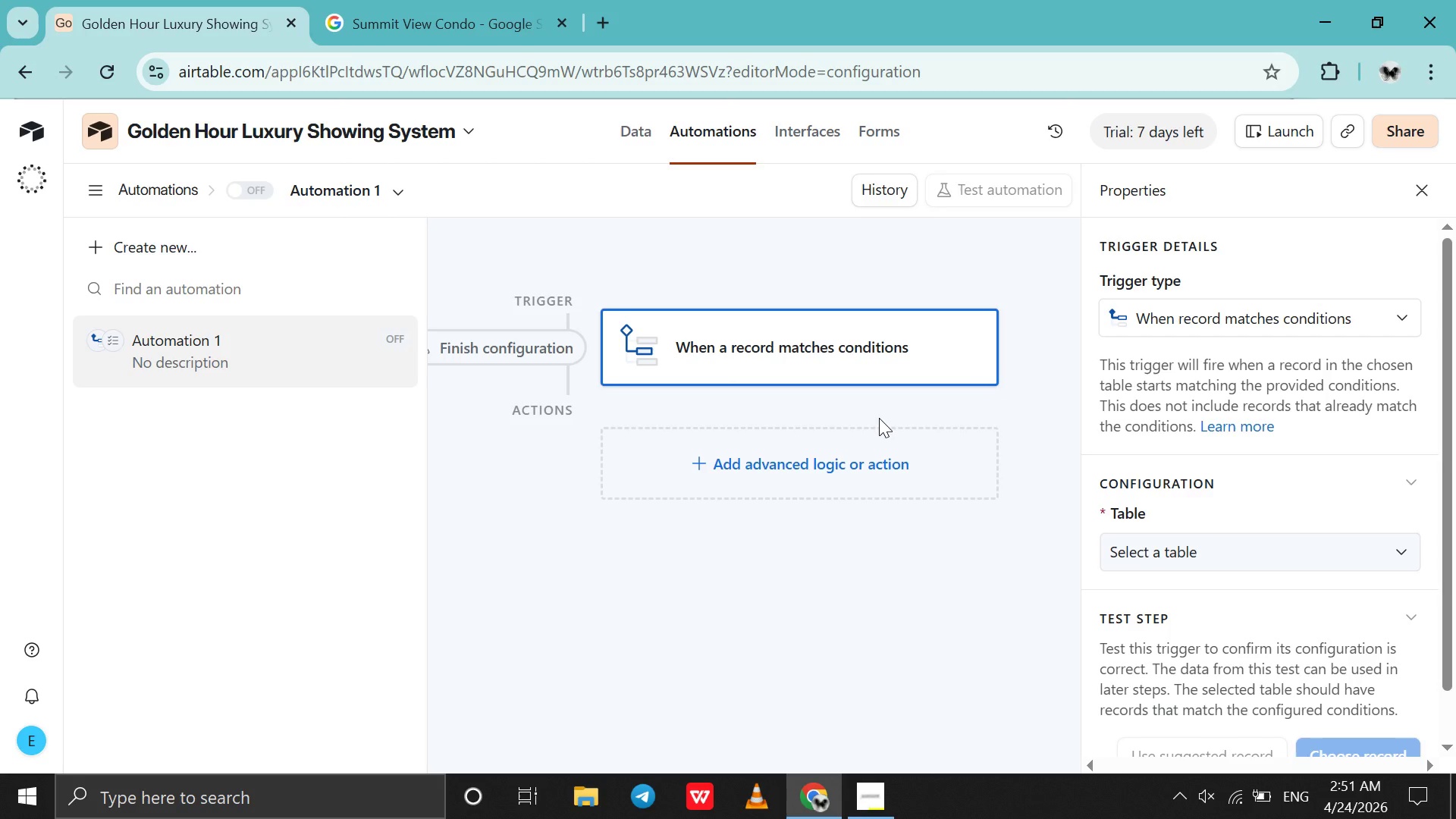 
wait(30.47)
 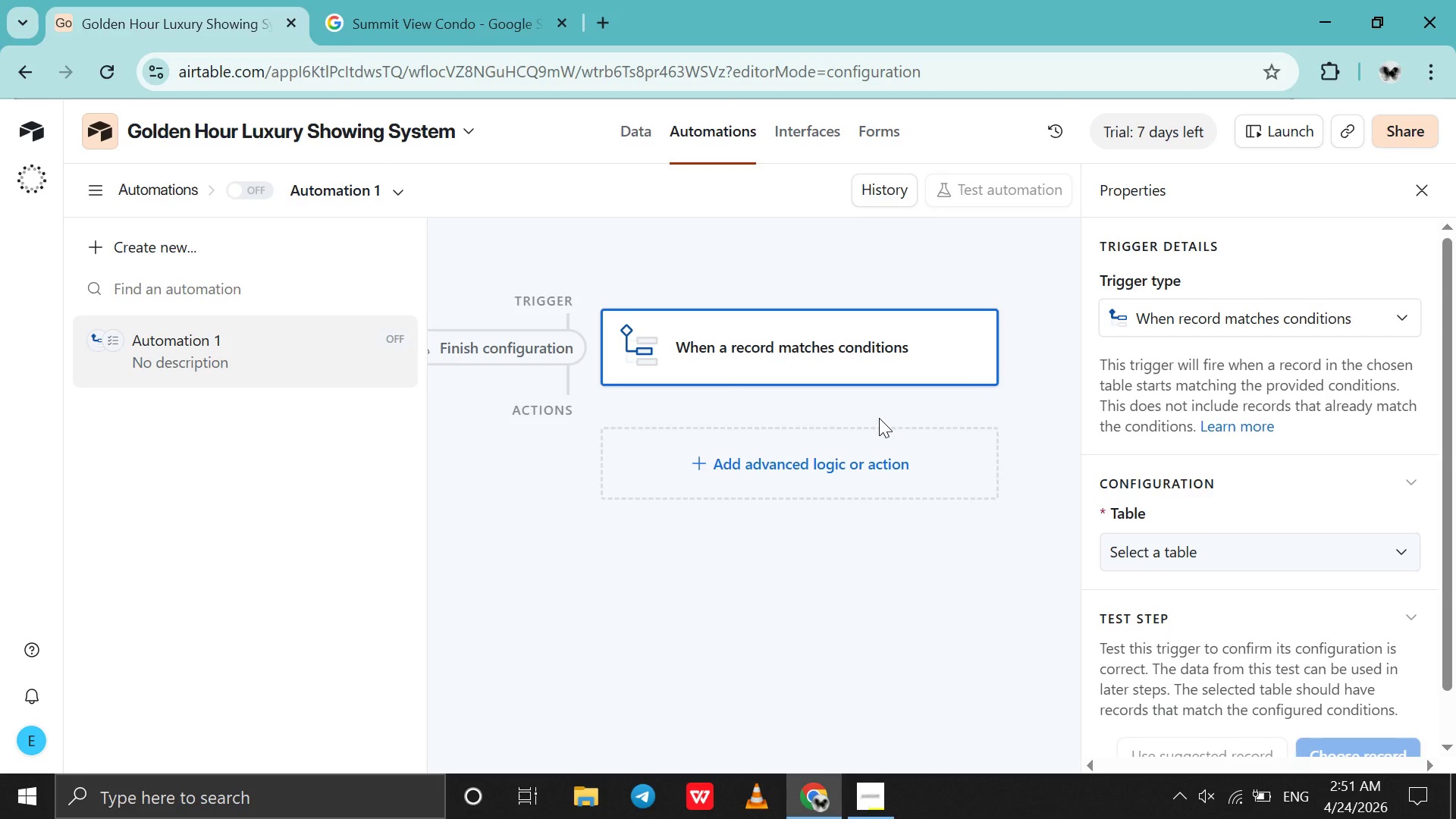 
left_click([1153, 566])
 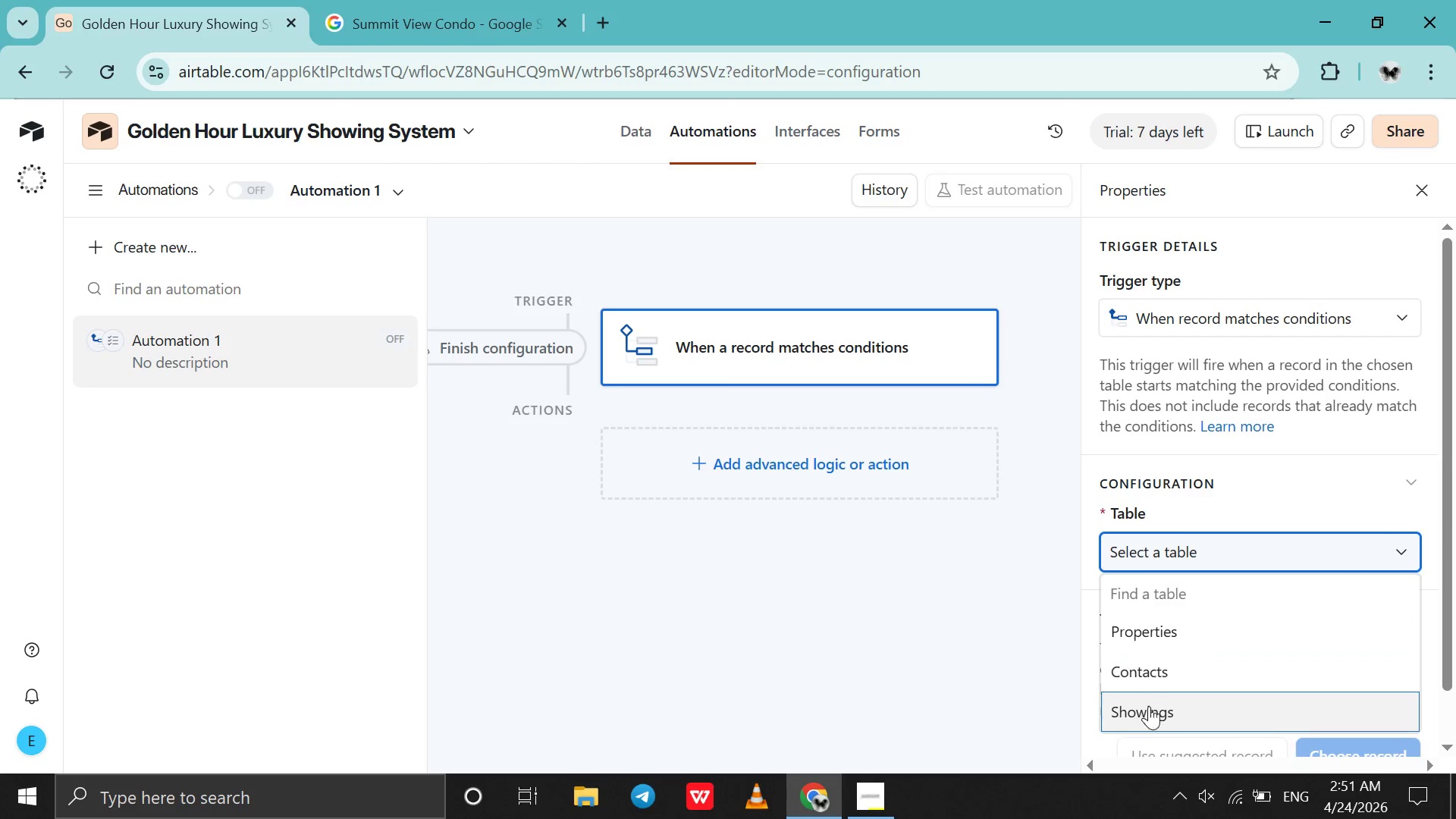 
left_click([1149, 709])
 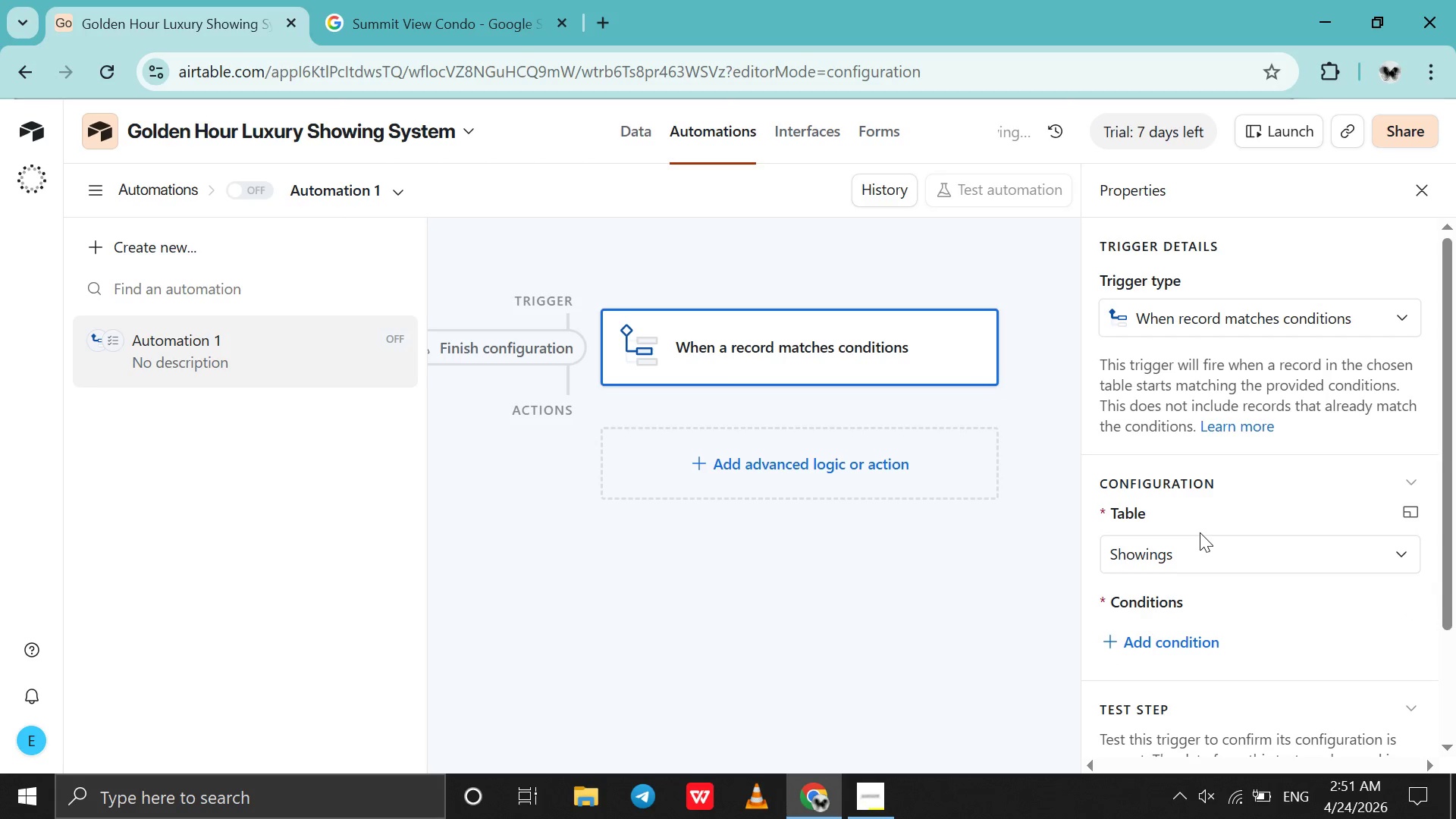 
scroll: coordinate [1200, 532], scroll_direction: down, amount: 2.0
 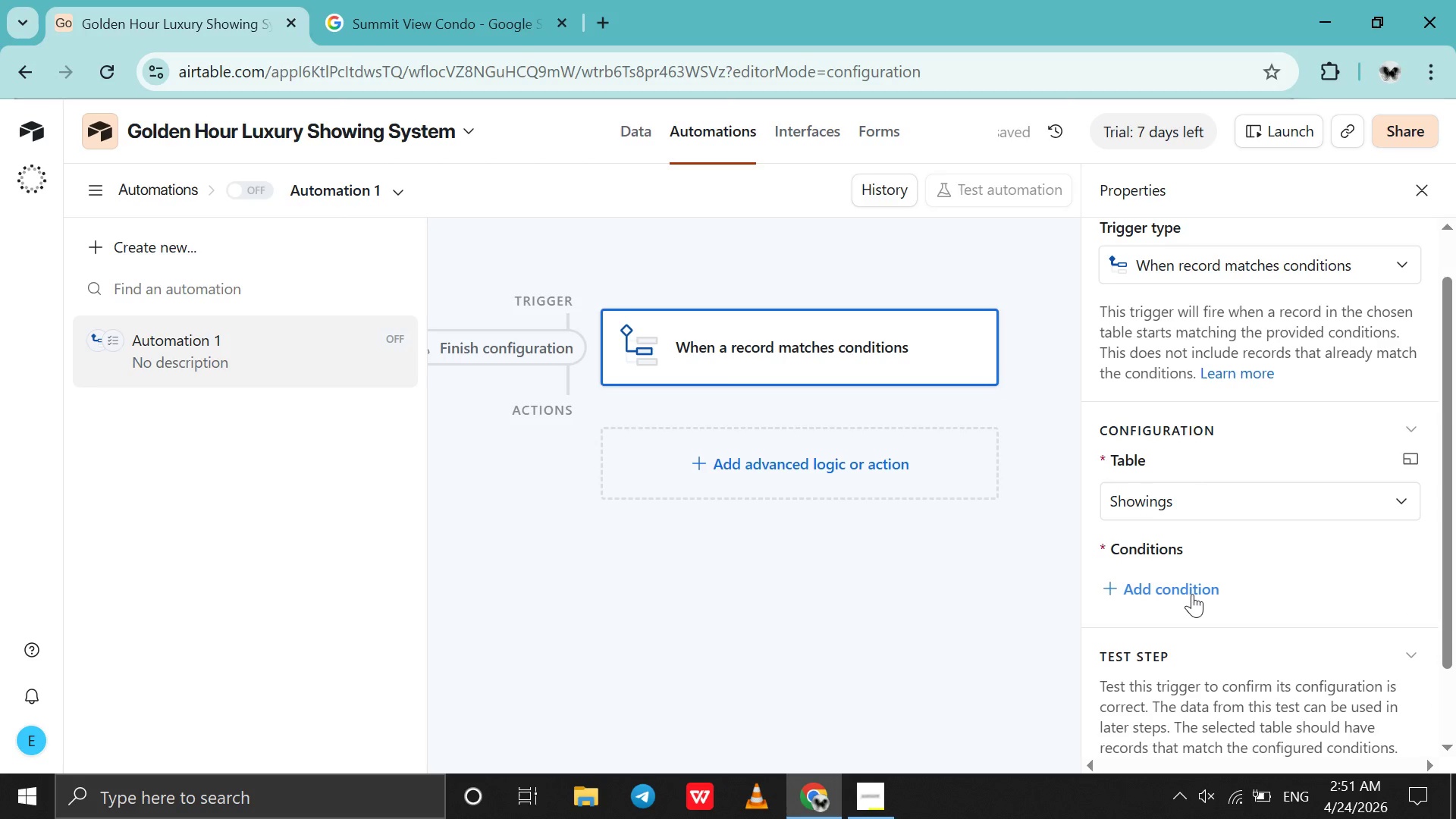 
left_click([1192, 594])
 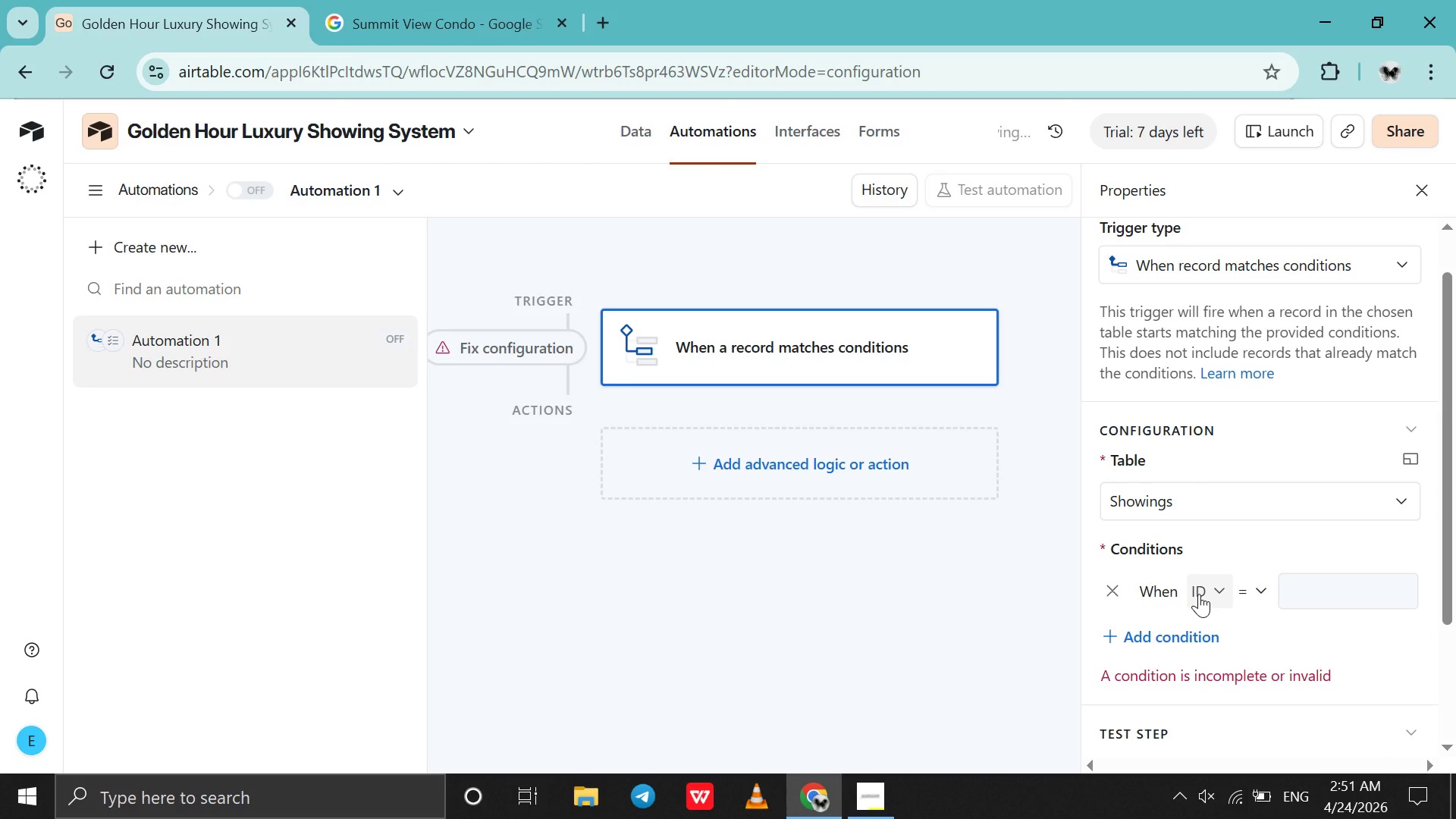 
left_click([1199, 594])
 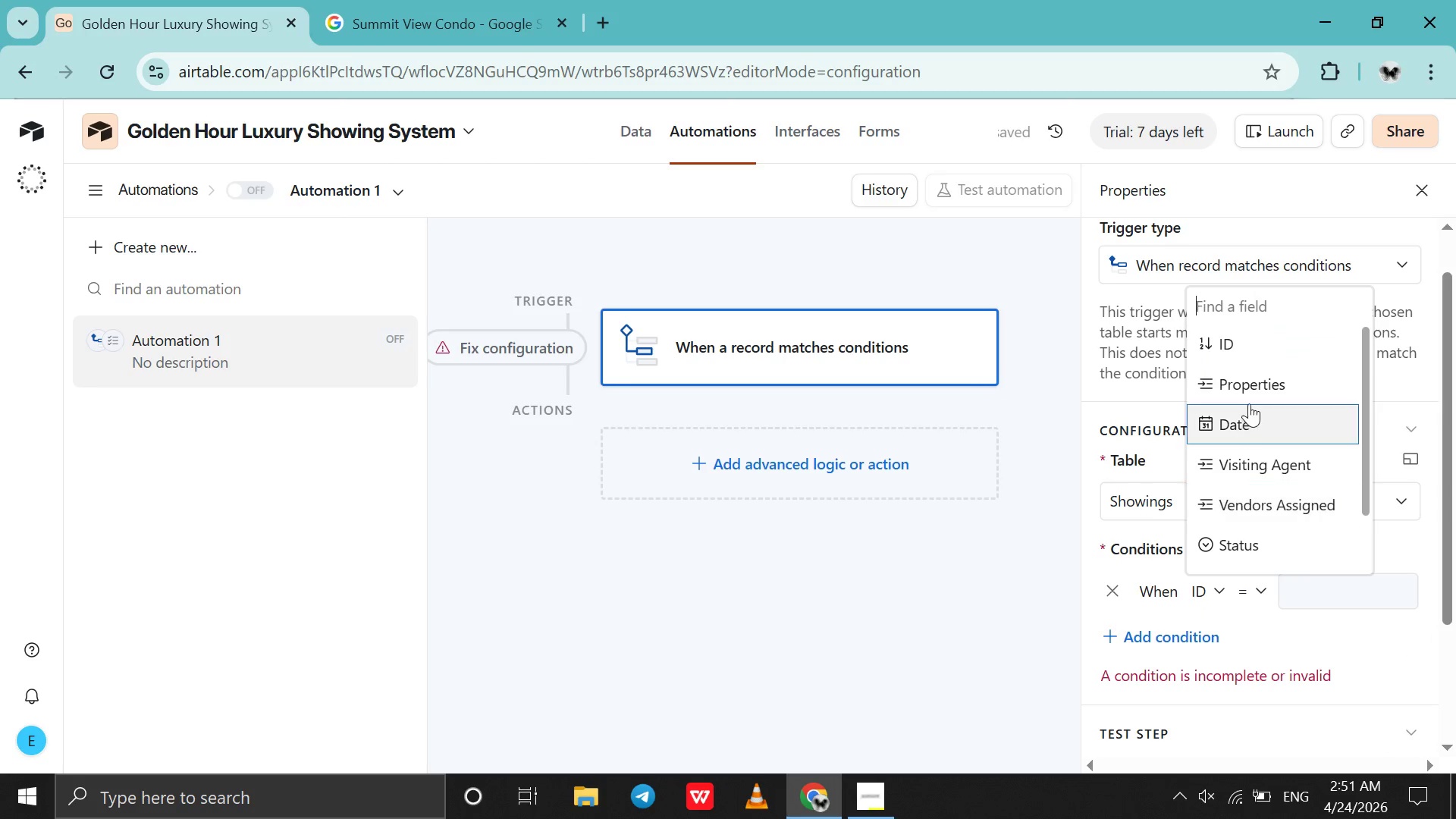 
left_click([1249, 403])
 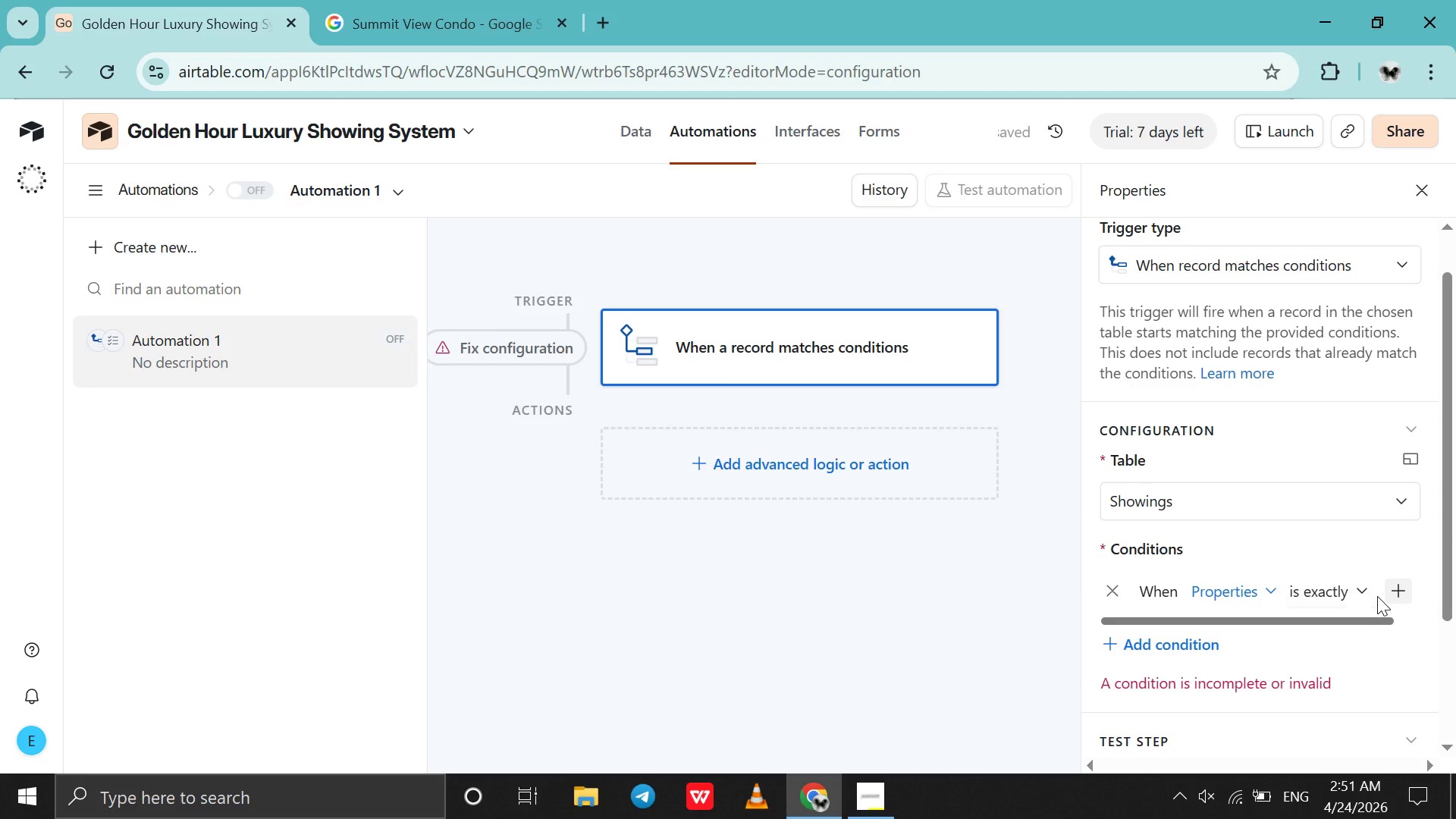 
left_click([1396, 595])
 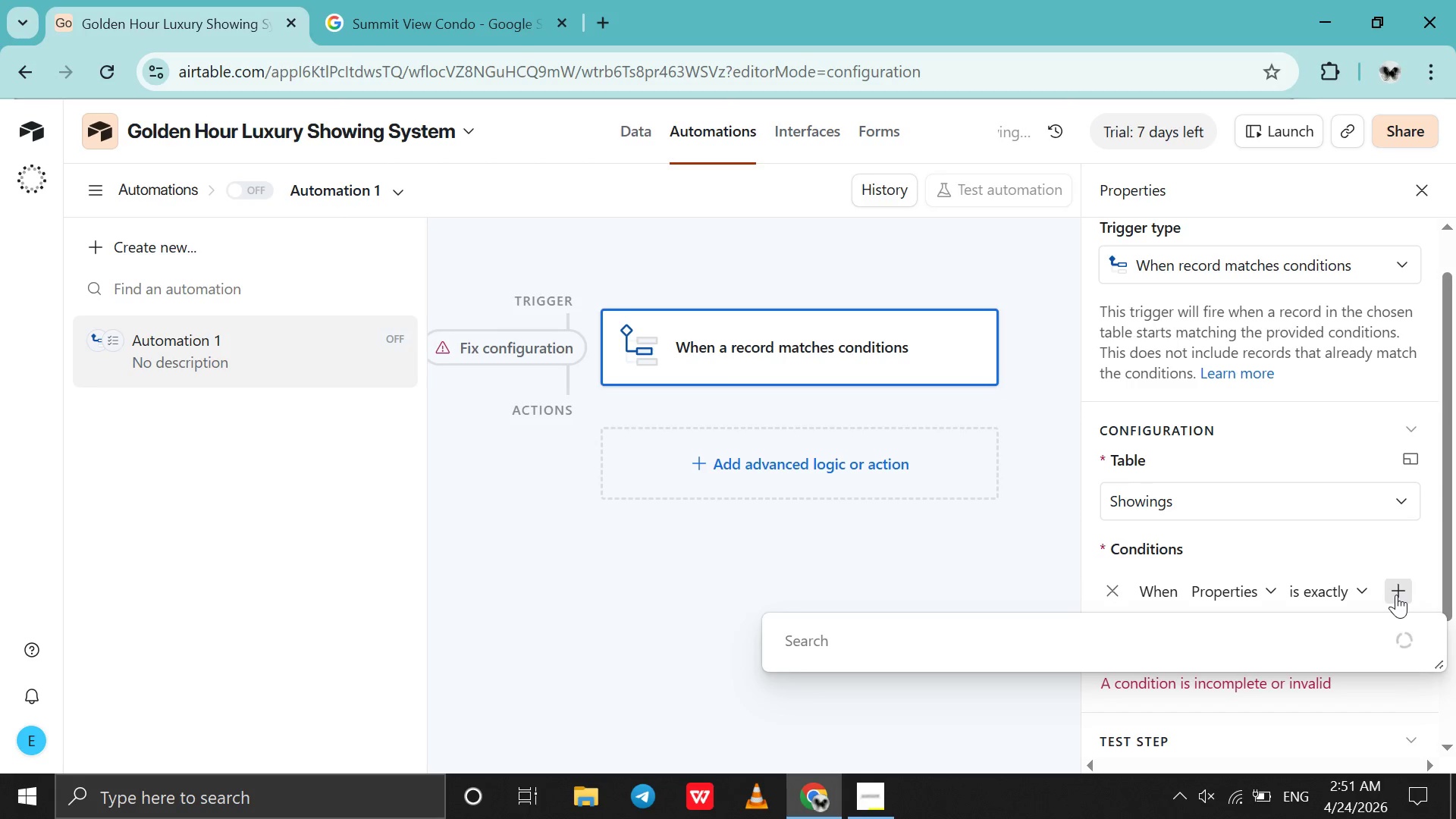 
mouse_move([1366, 589])
 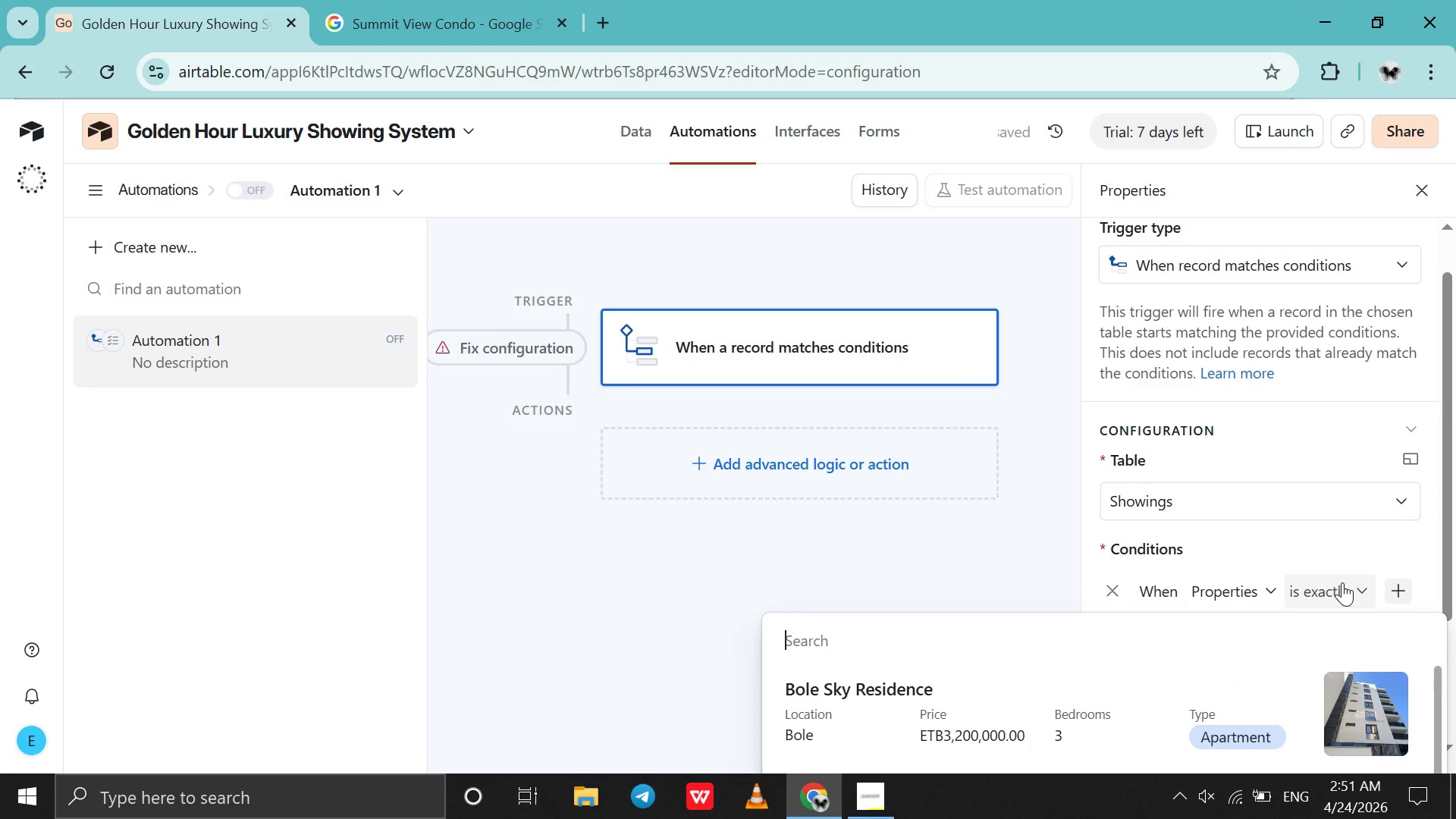 
left_click([1356, 546])
 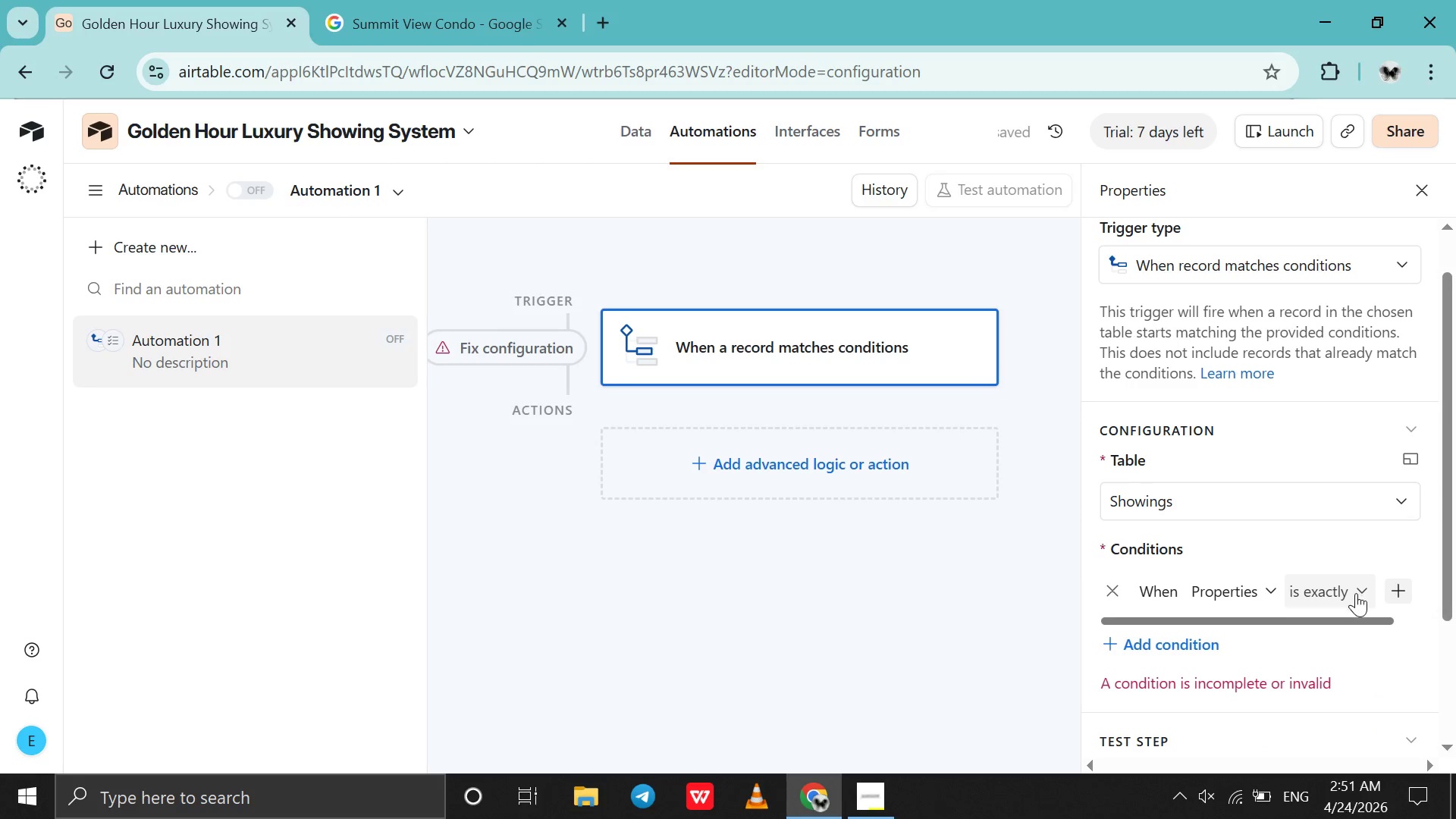 
left_click([1356, 593])
 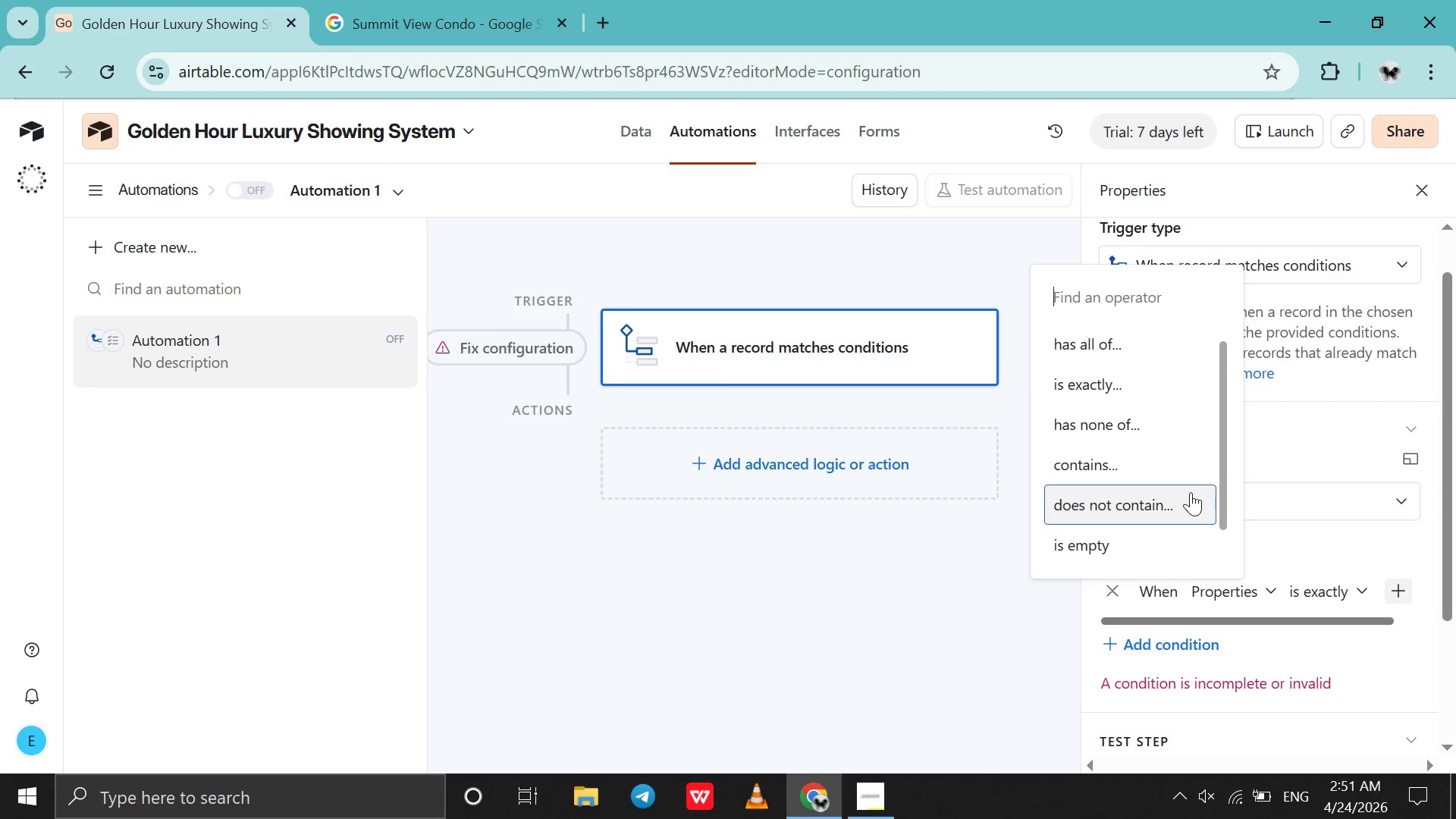 
wait(6.02)
 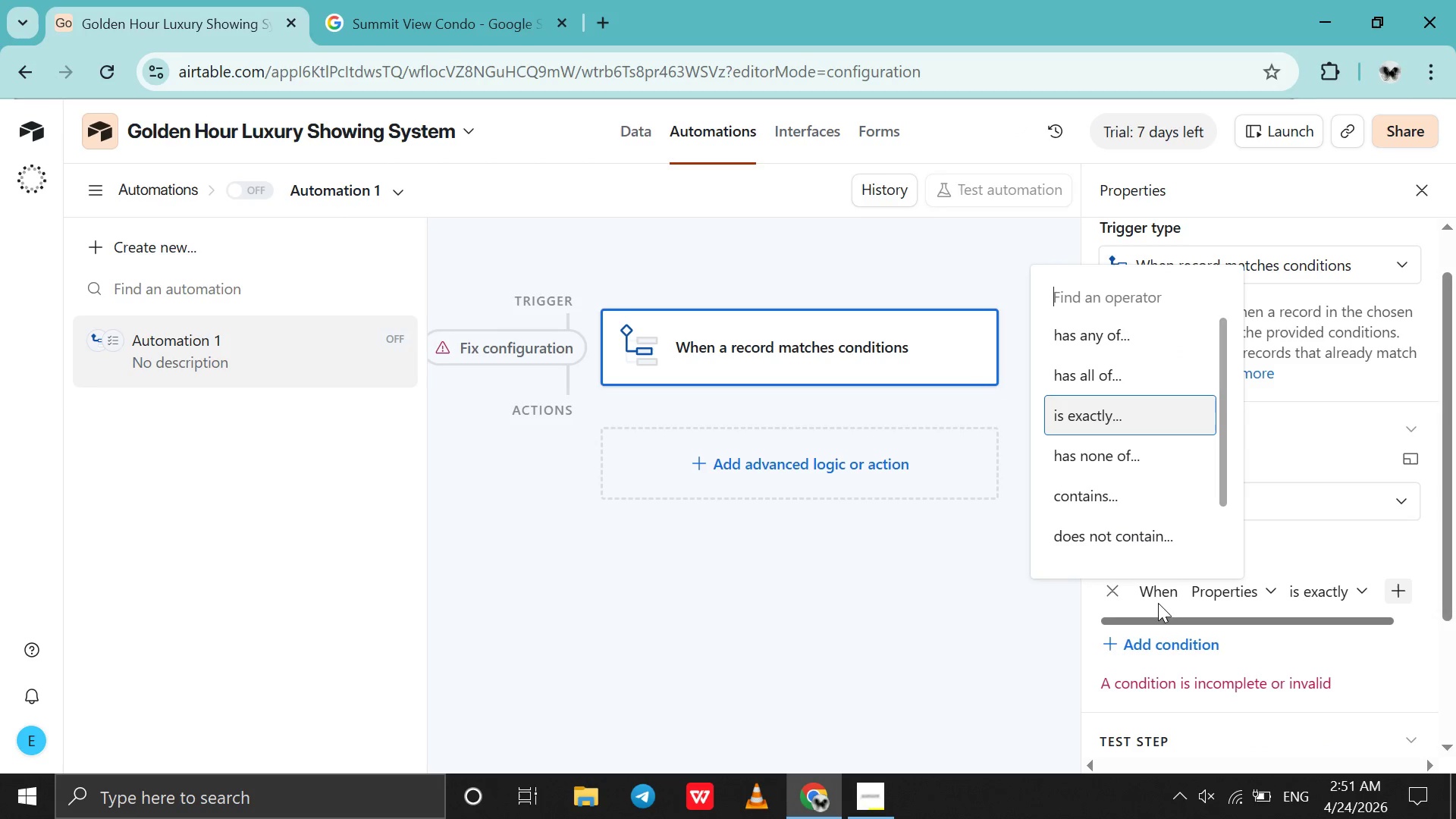 
left_click([1272, 601])
 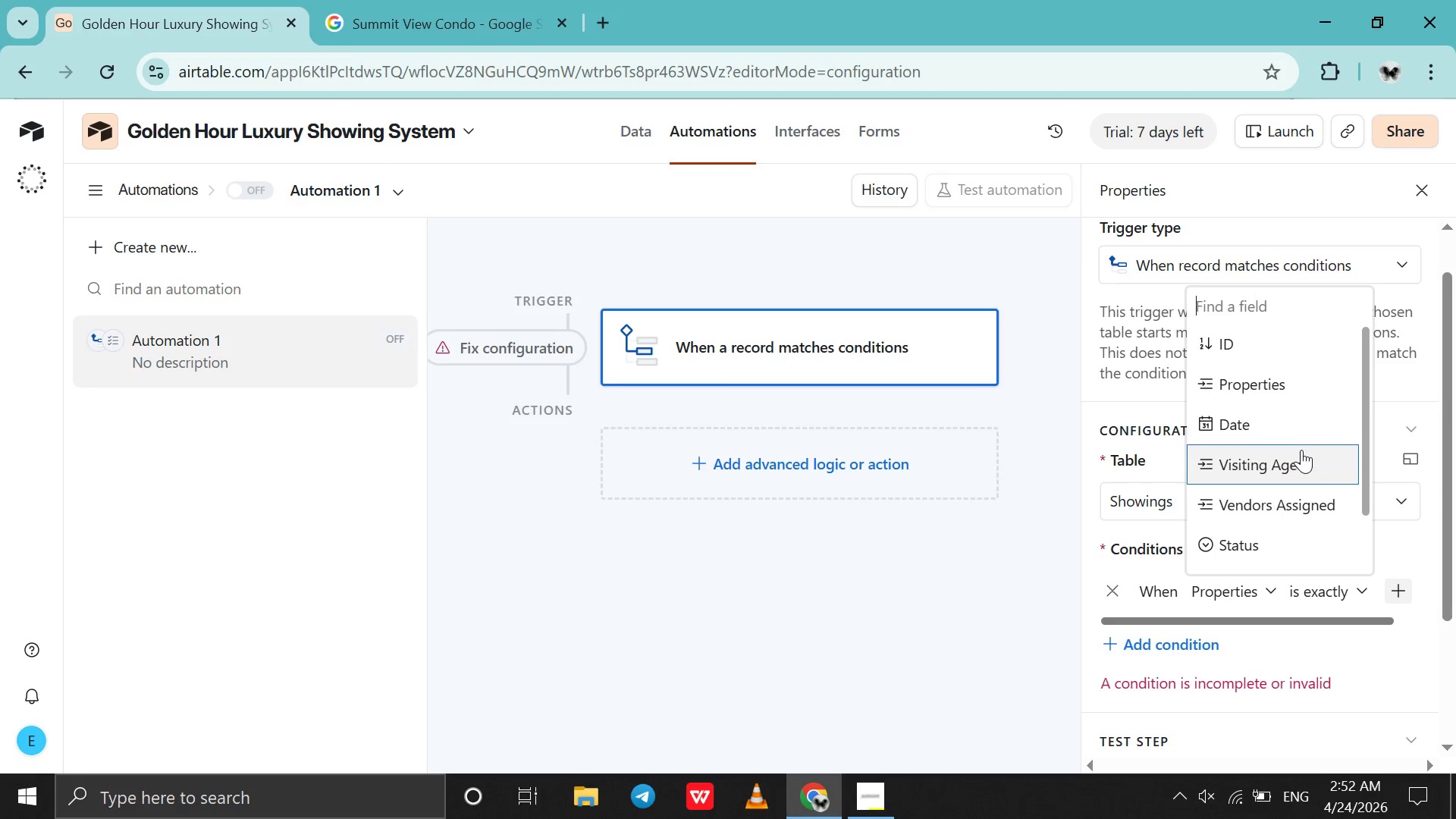 
left_click([1313, 422])
 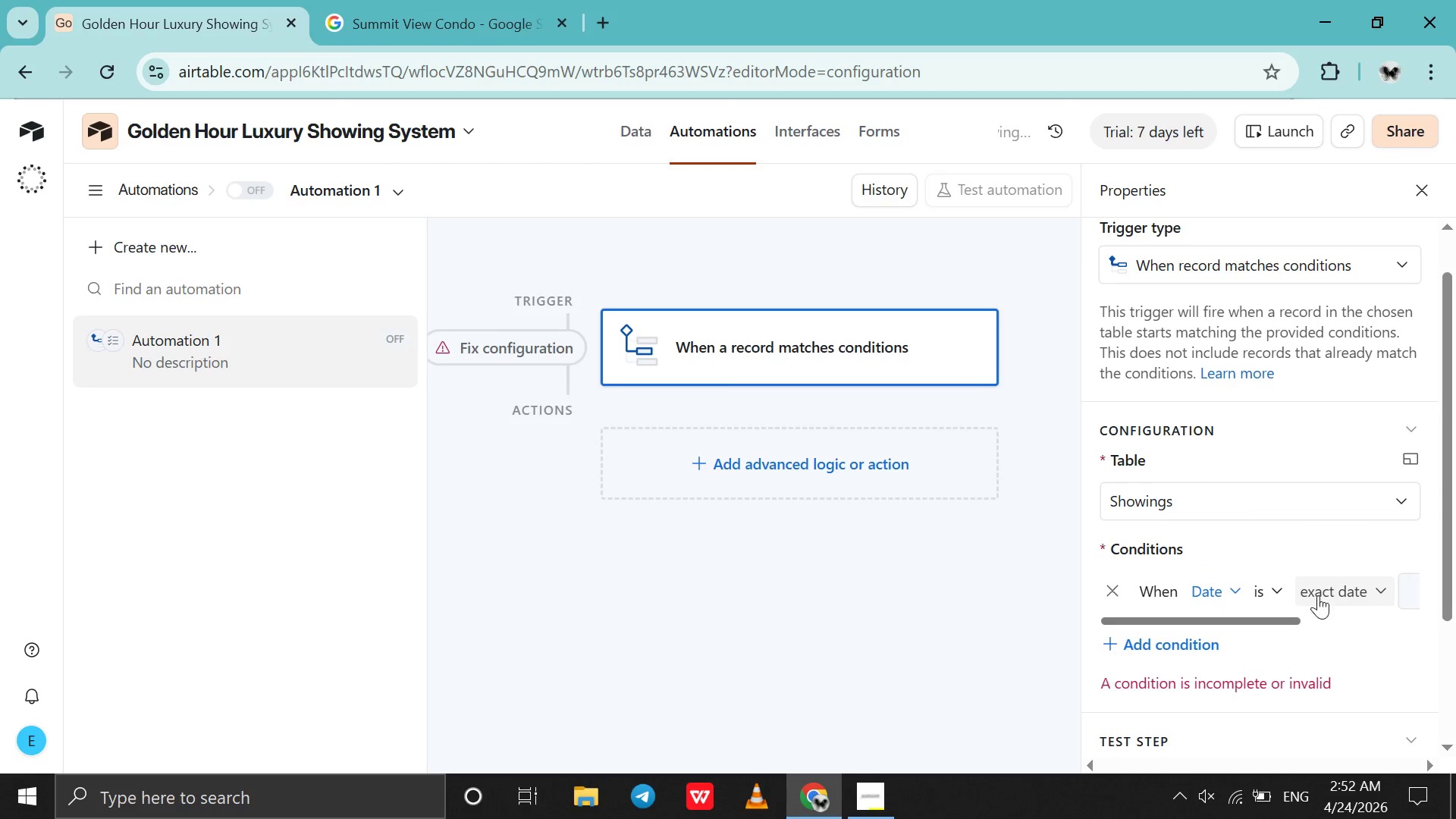 
left_click([1320, 593])
 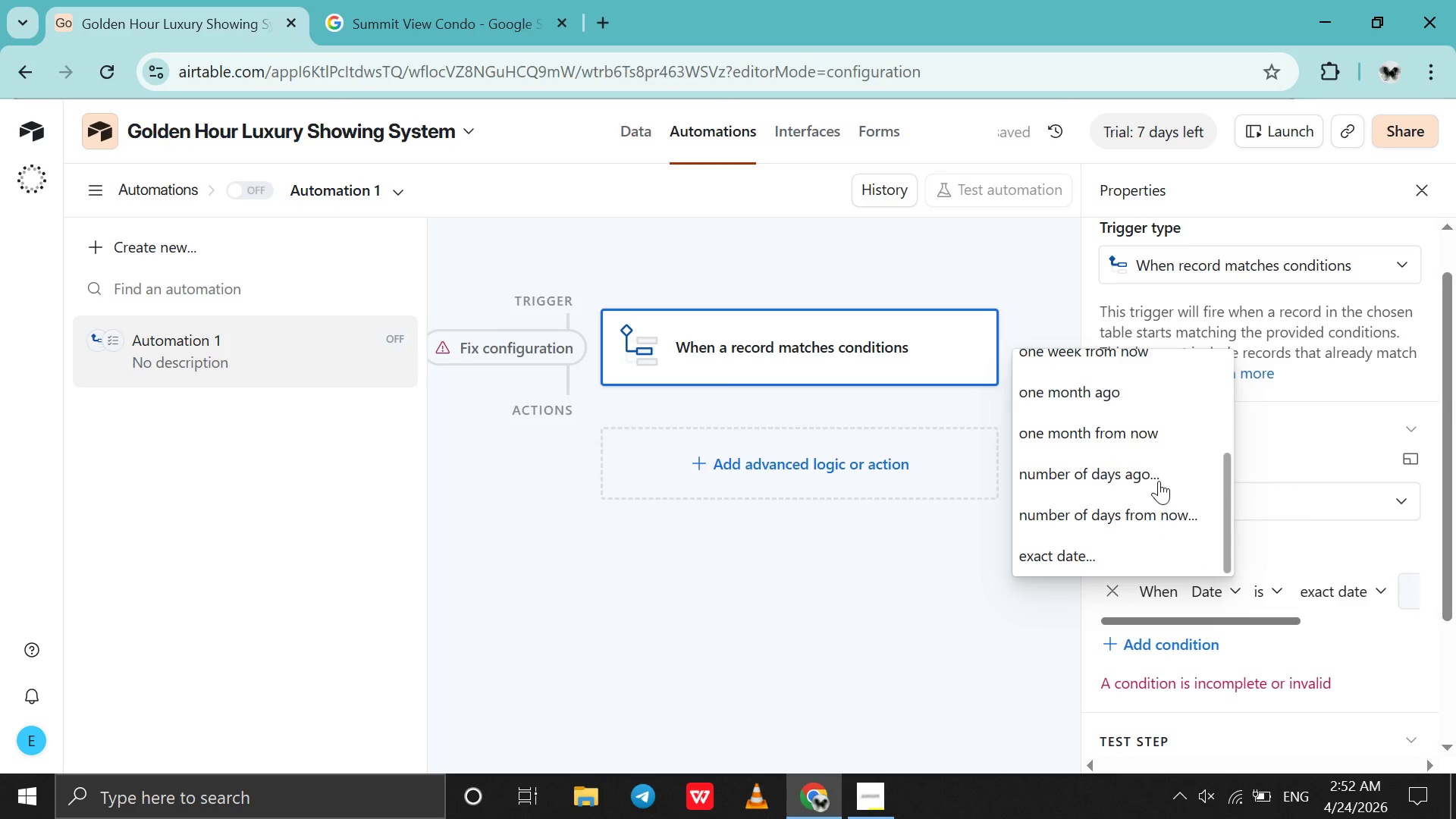 
scroll: coordinate [1159, 478], scroll_direction: up, amount: 6.0
 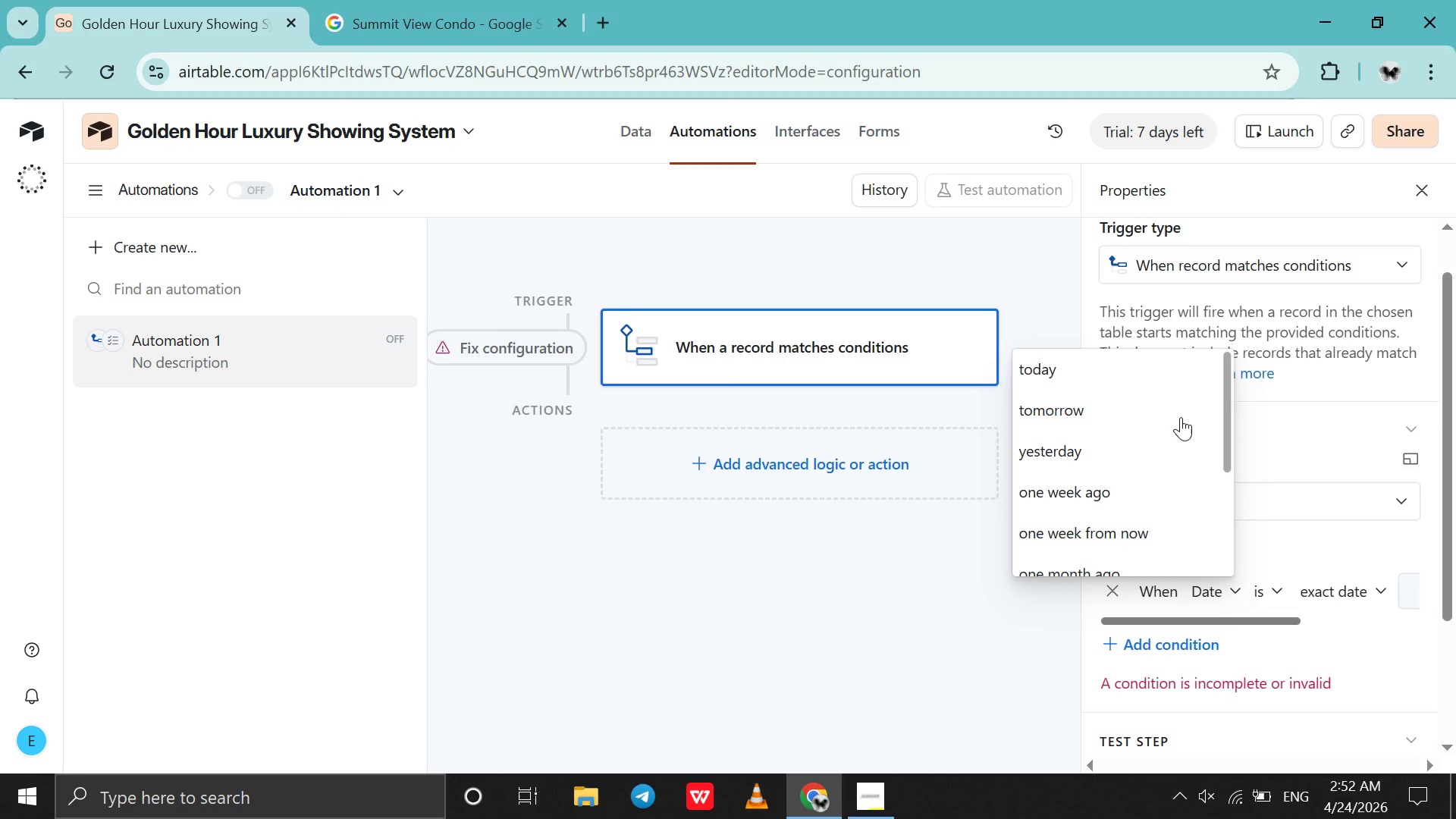 
left_click([1187, 408])
 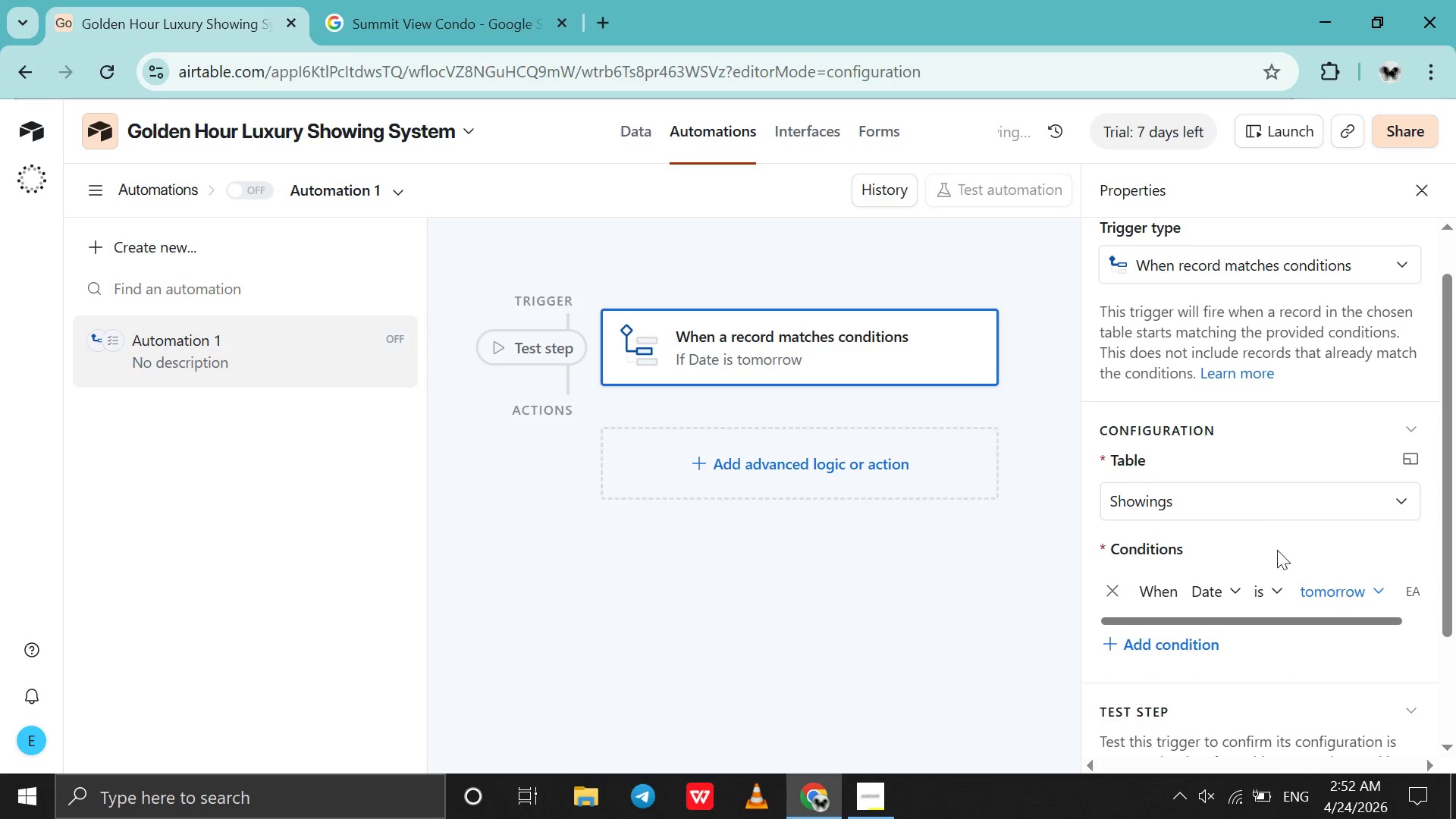 
scroll: coordinate [1281, 554], scroll_direction: down, amount: 3.0
 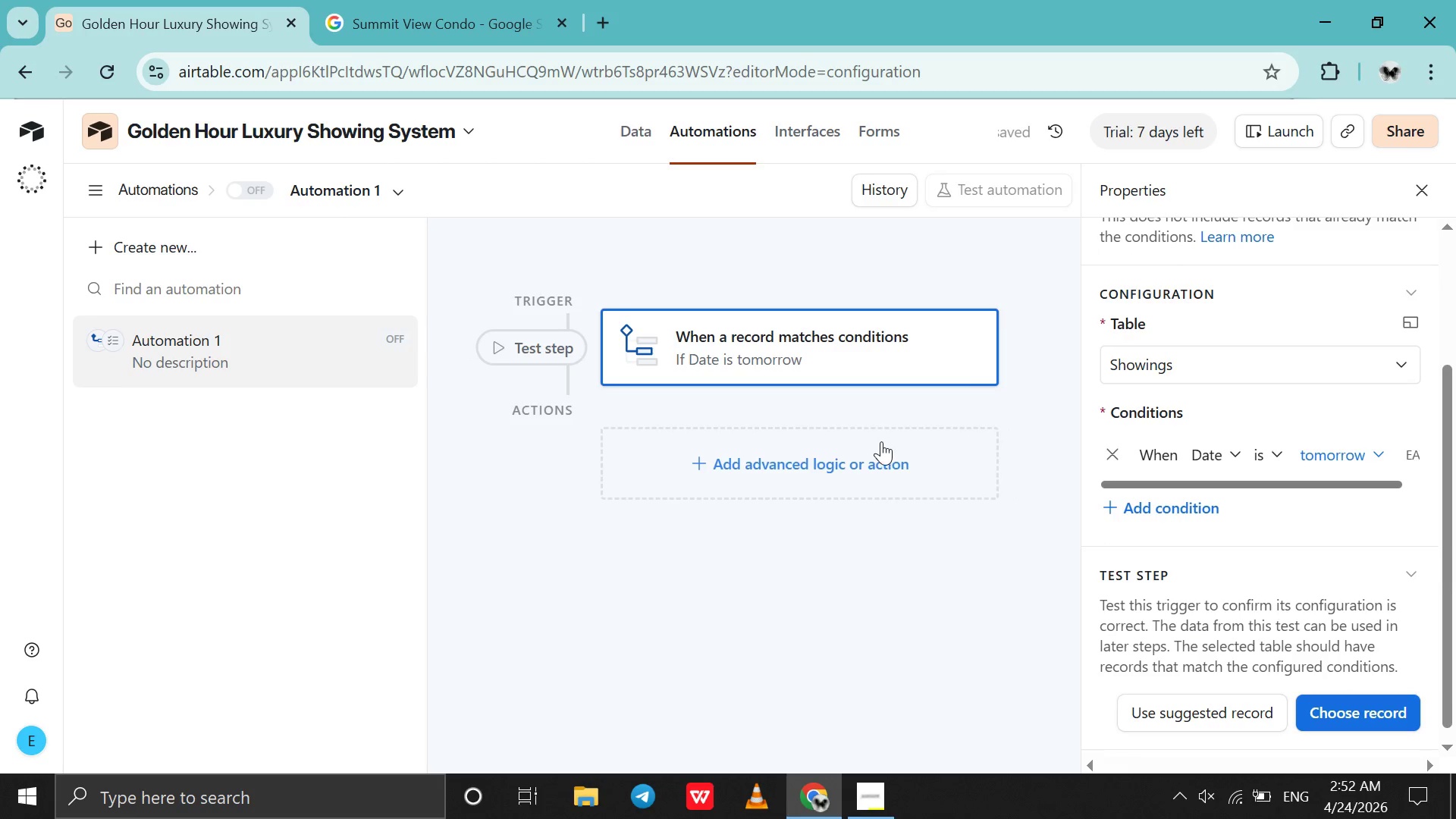 
left_click([881, 445])
 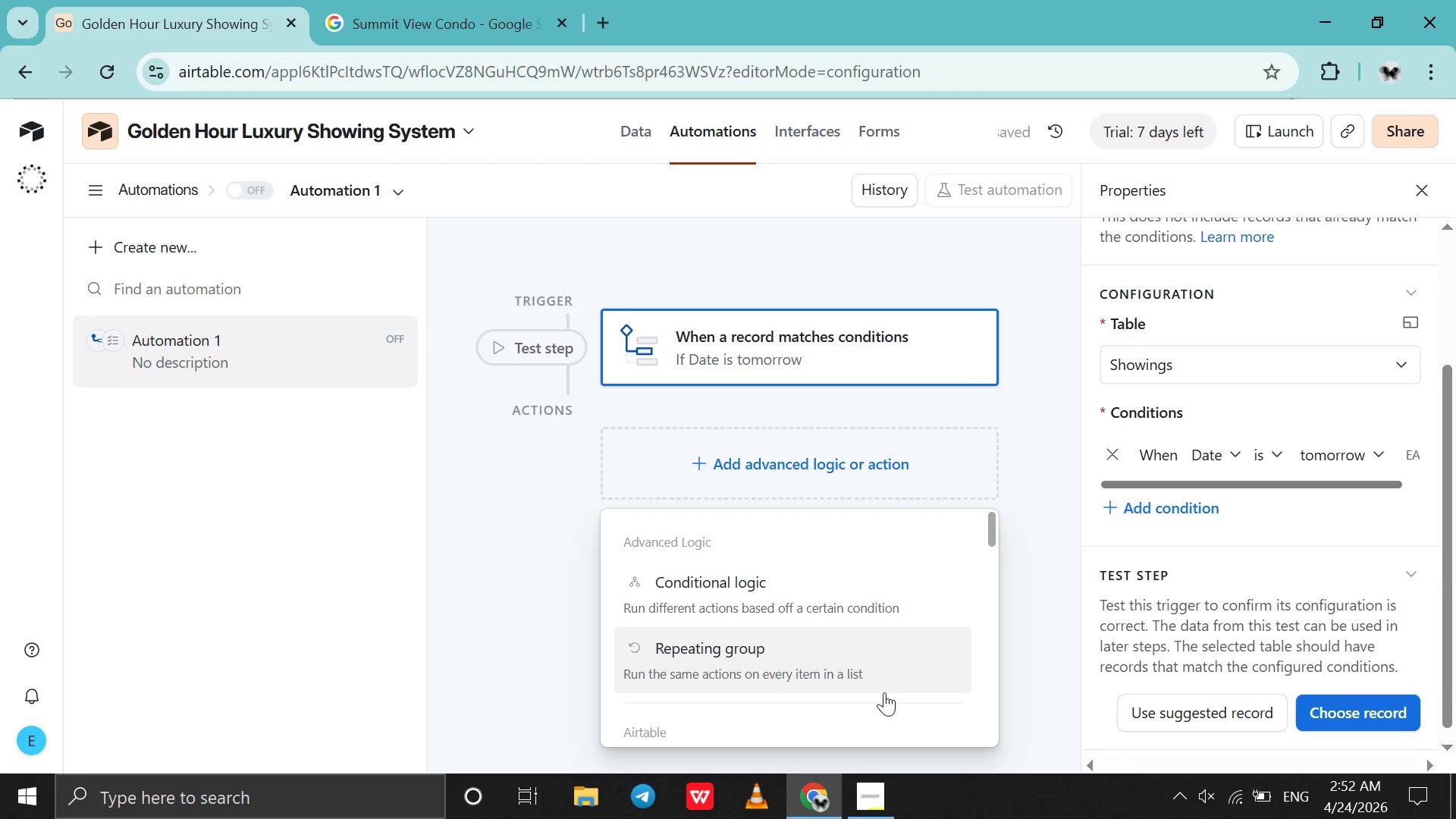 
scroll: coordinate [884, 692], scroll_direction: down, amount: 6.0
 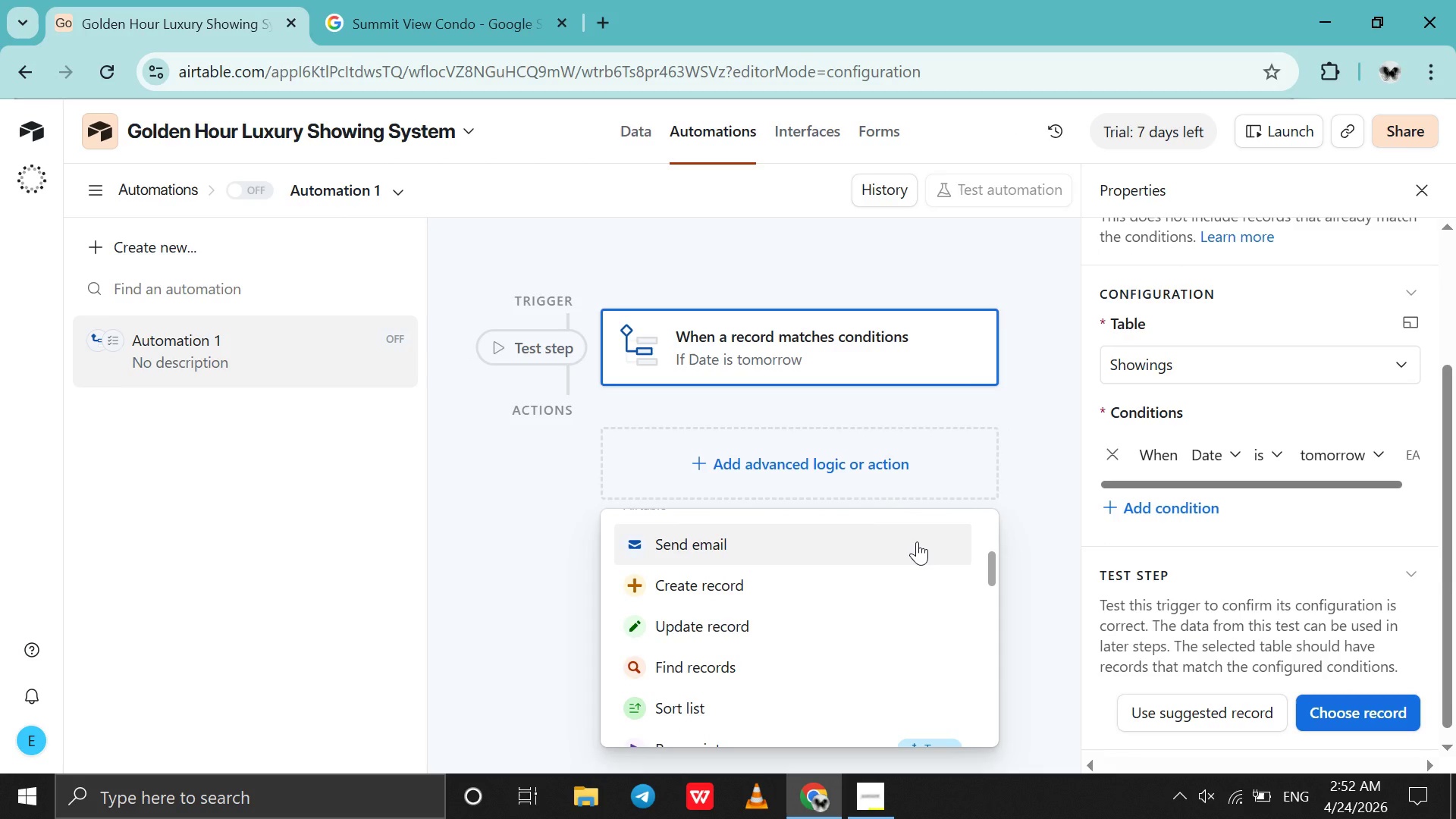 
left_click([917, 541])
 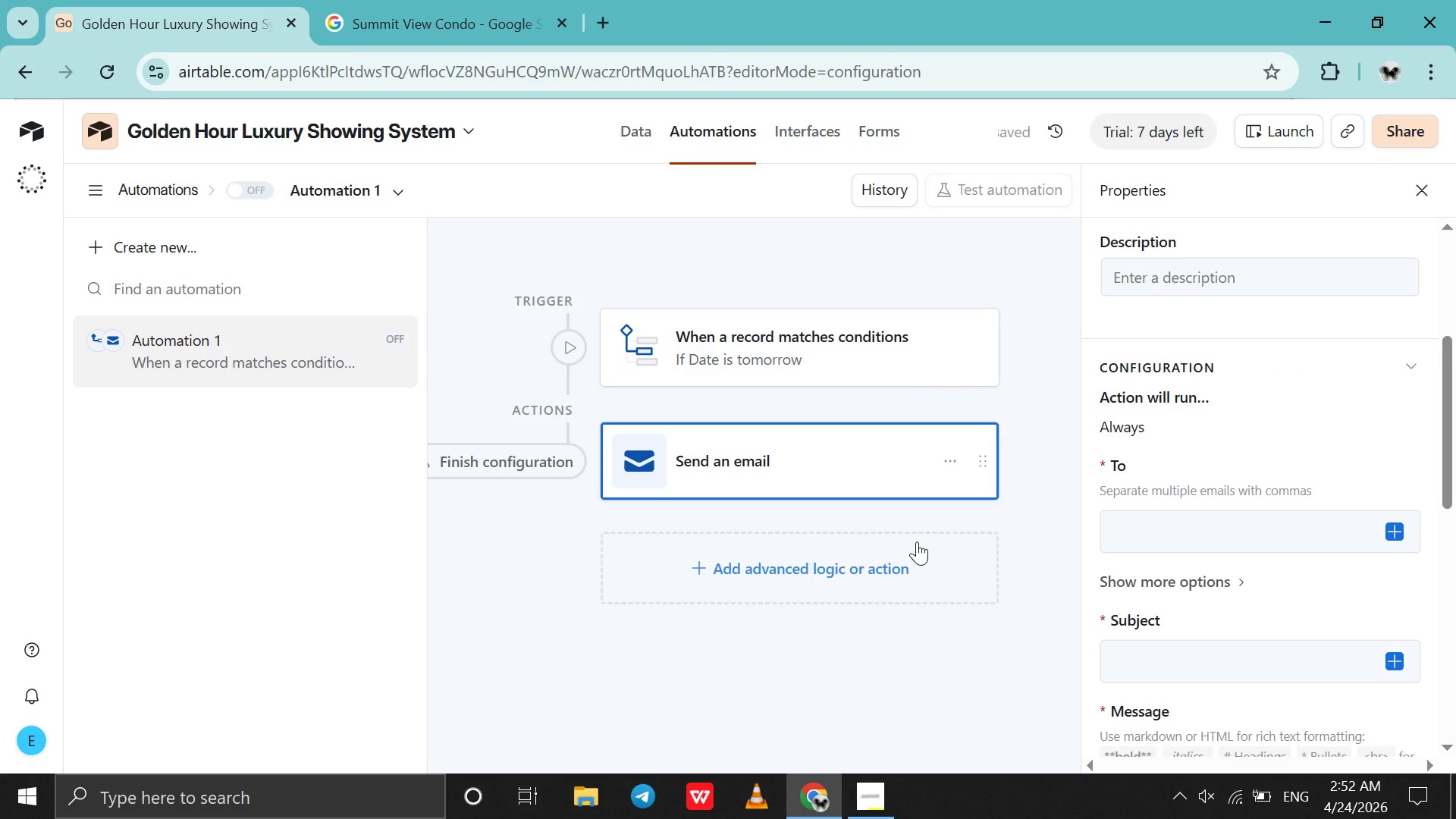 
wait(7.95)
 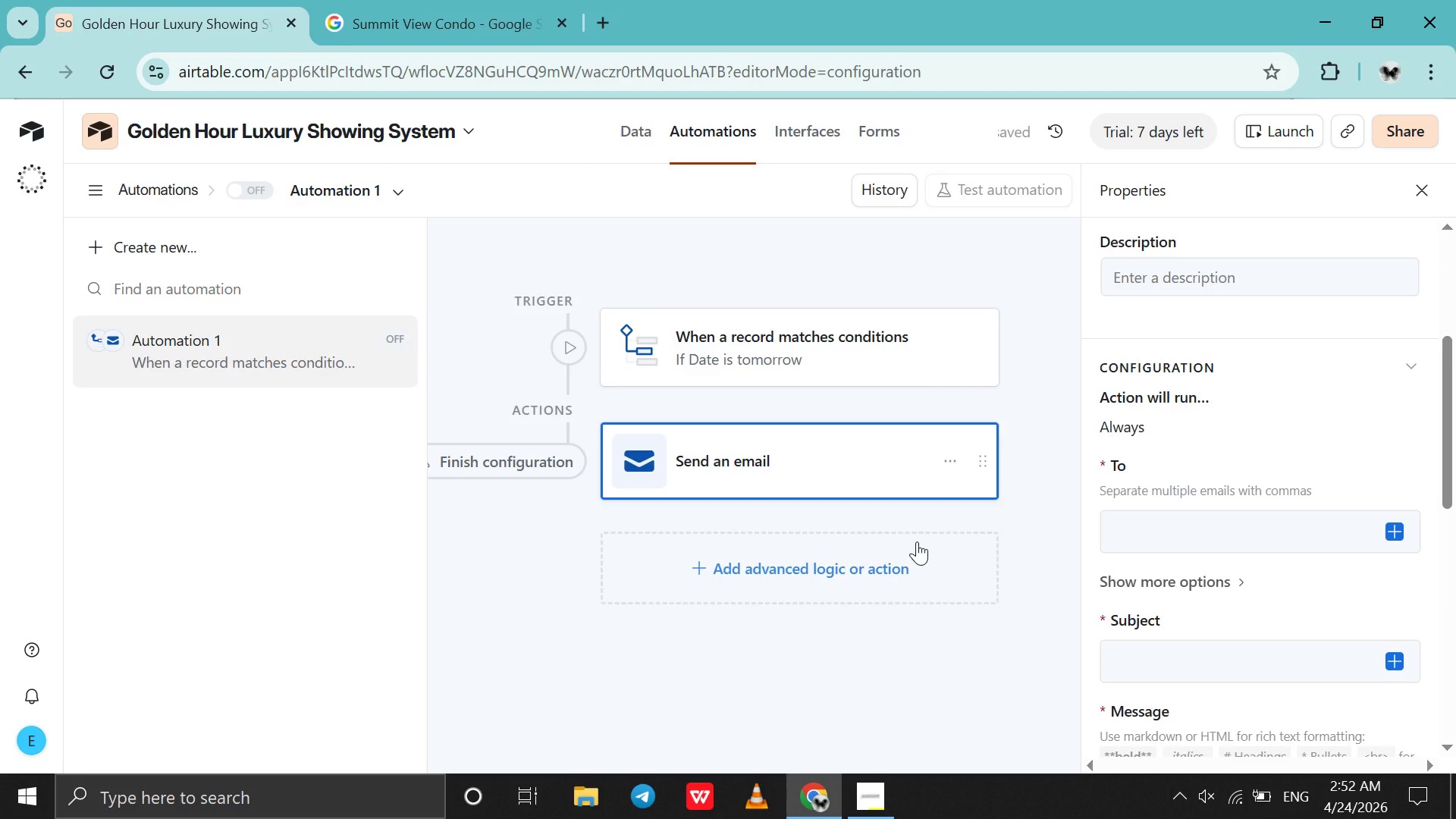 
left_click([620, 130])
 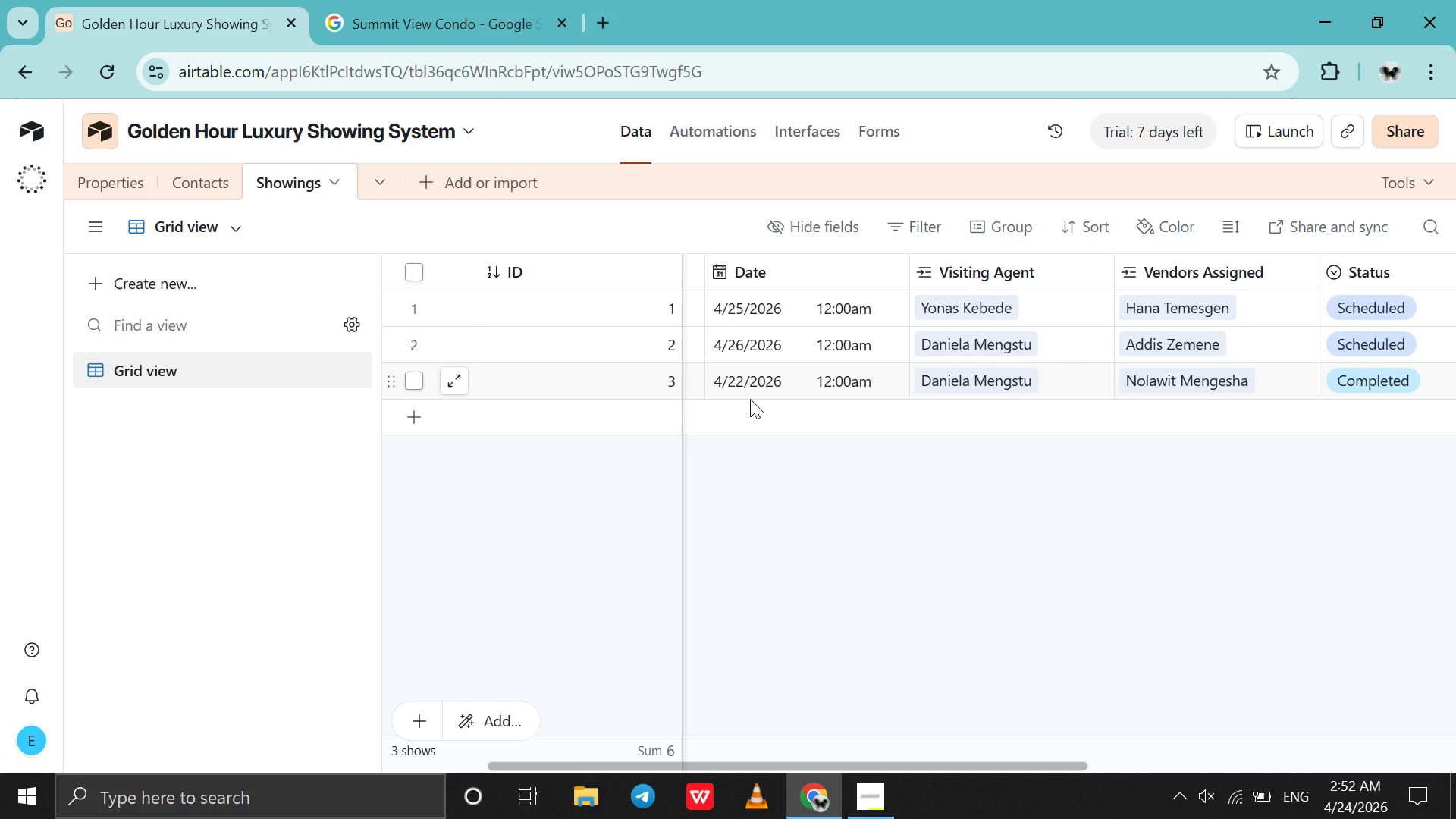 
scroll: coordinate [750, 399], scroll_direction: up, amount: 1.0
 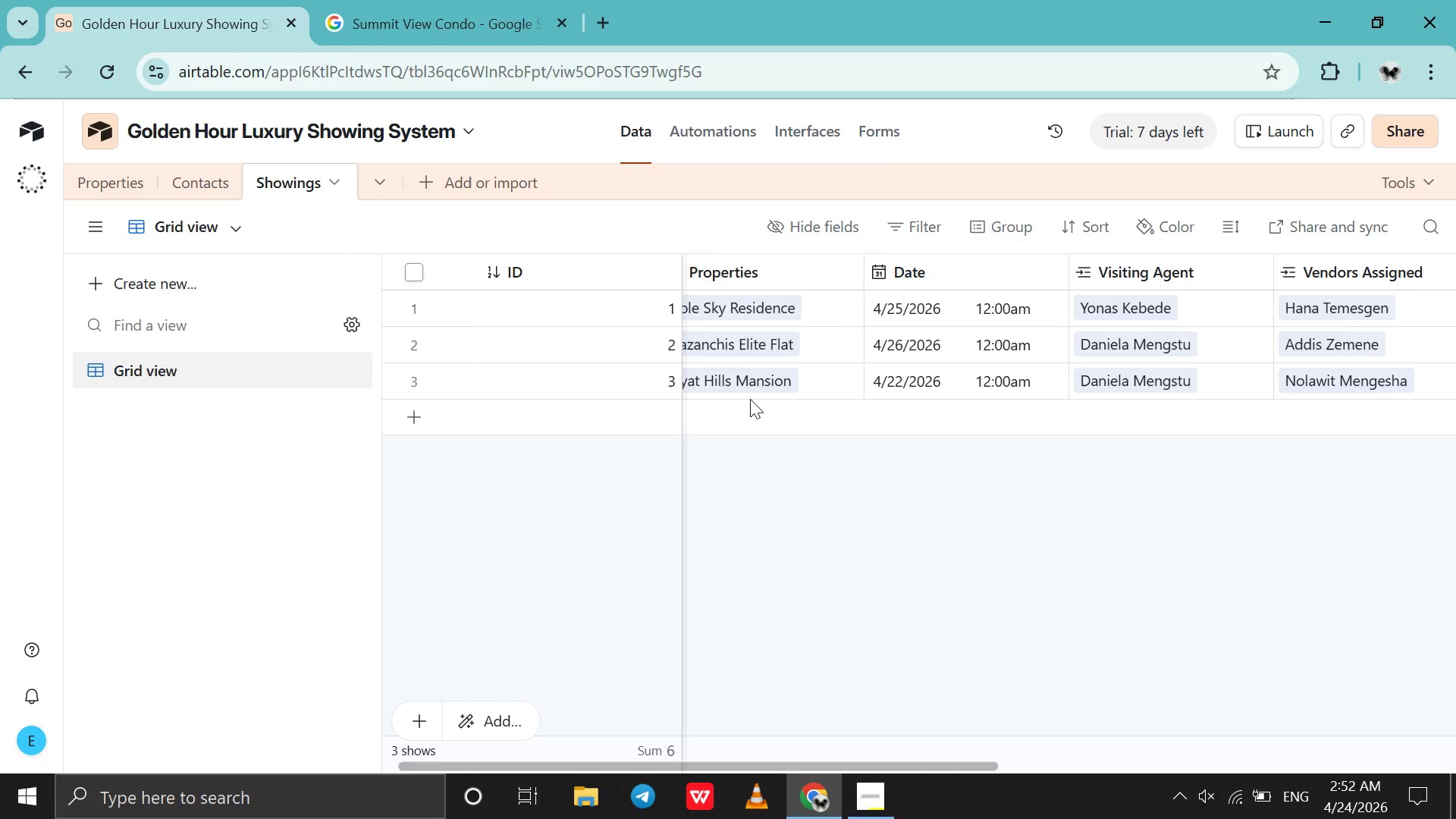 
scroll: coordinate [750, 399], scroll_direction: none, amount: 0.0
 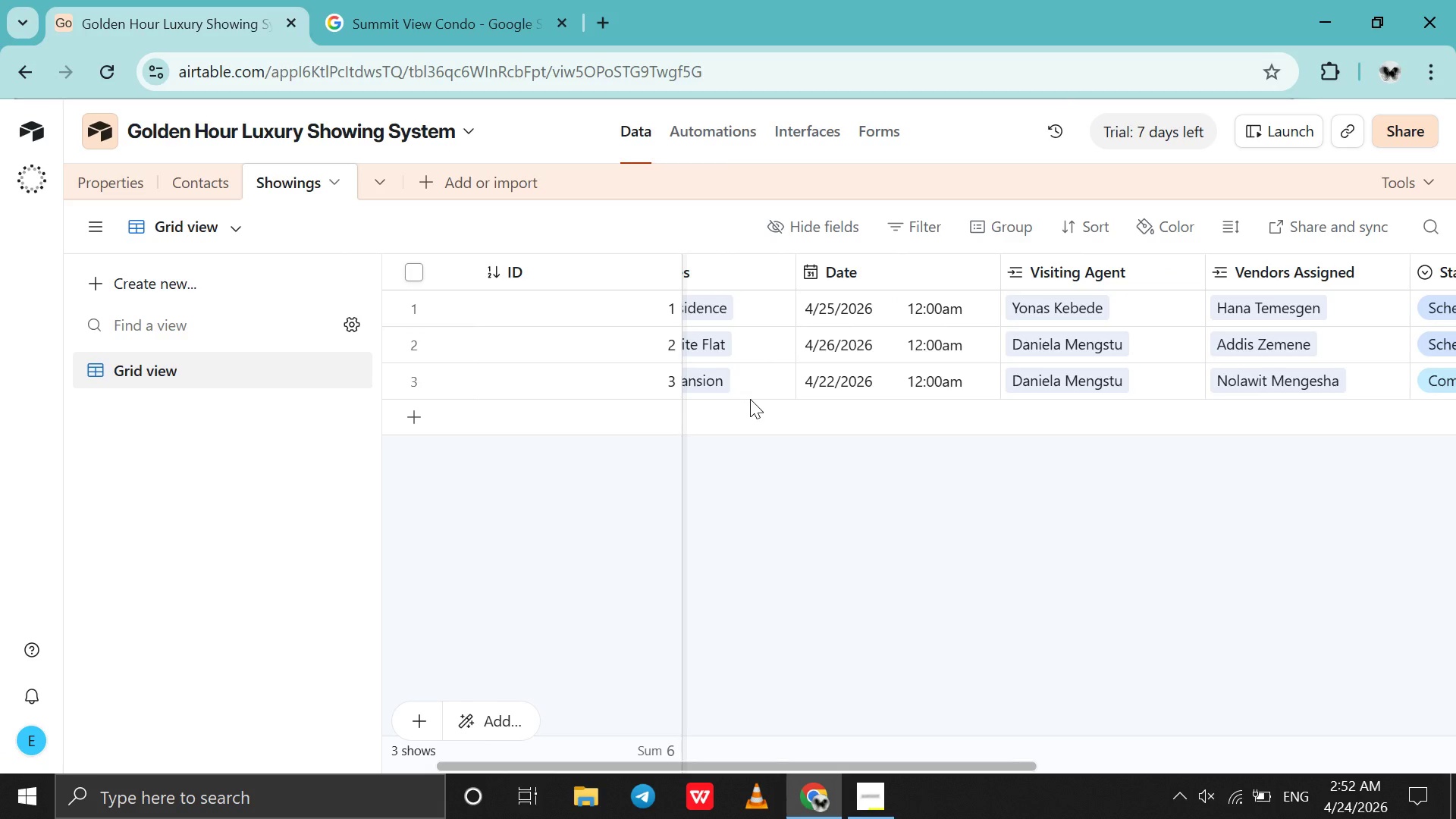 
scroll: coordinate [750, 399], scroll_direction: down, amount: 1.0
 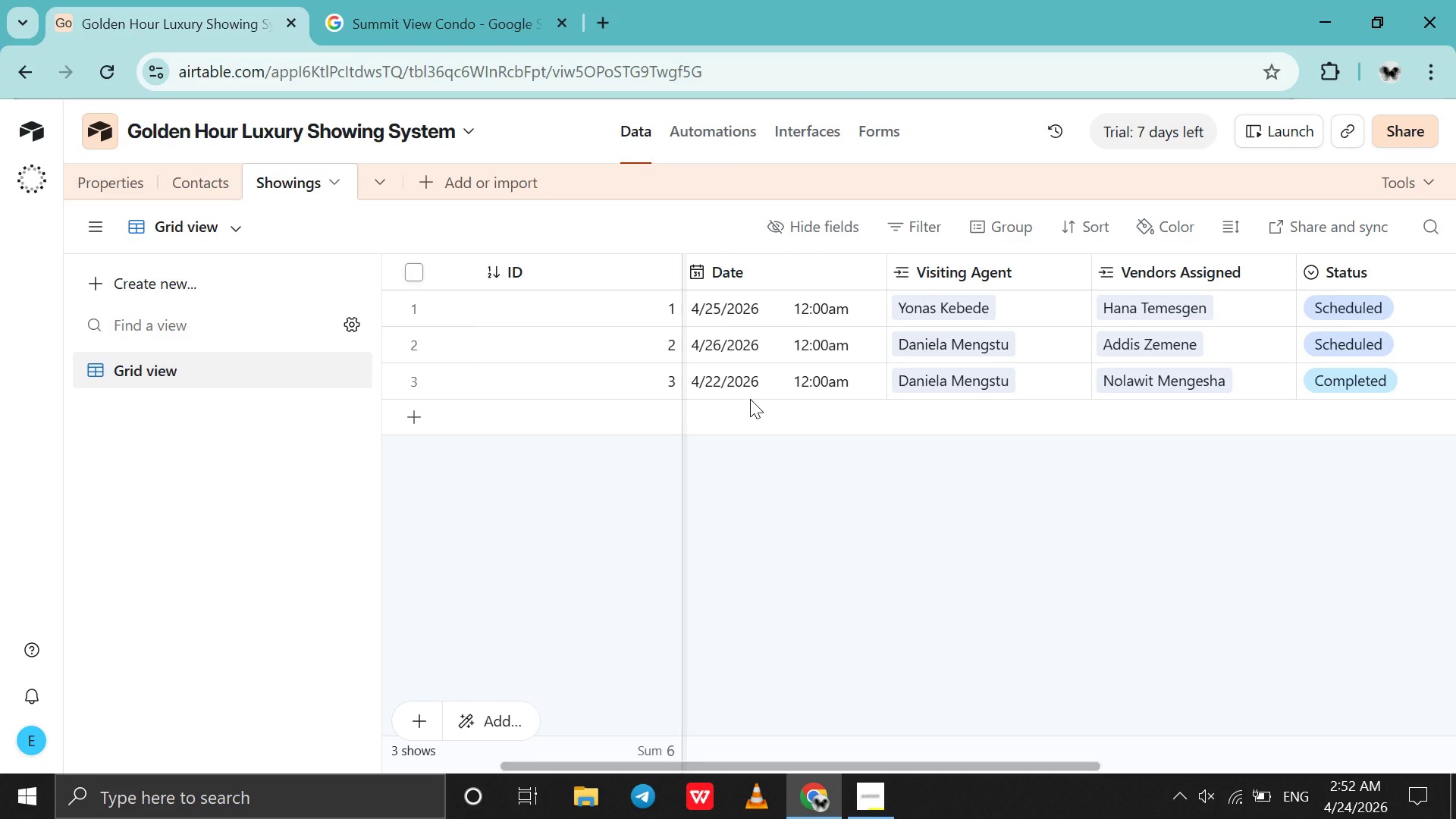 
scroll: coordinate [750, 399], scroll_direction: up, amount: 1.0
 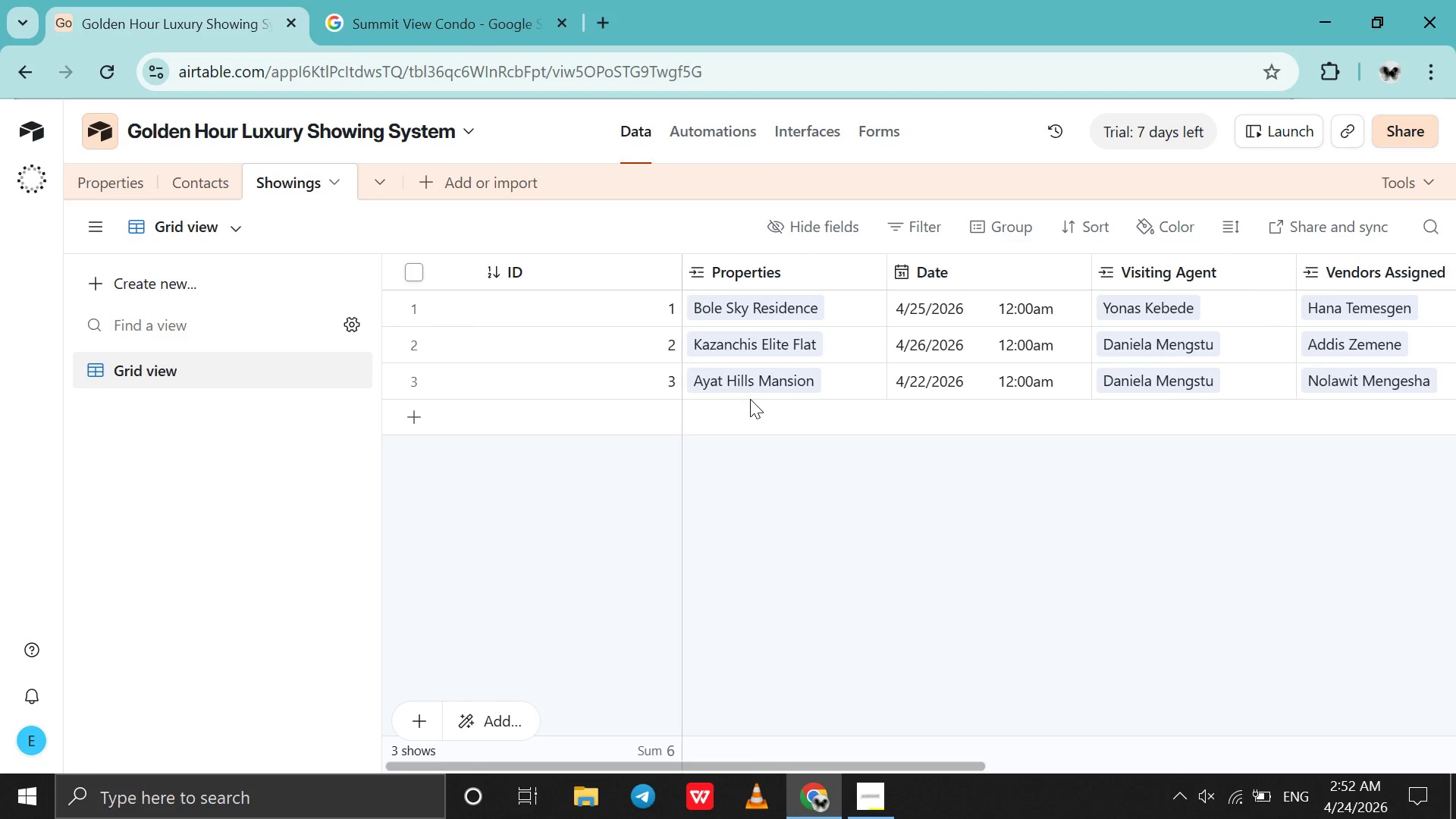 
scroll: coordinate [750, 399], scroll_direction: down, amount: 3.0
 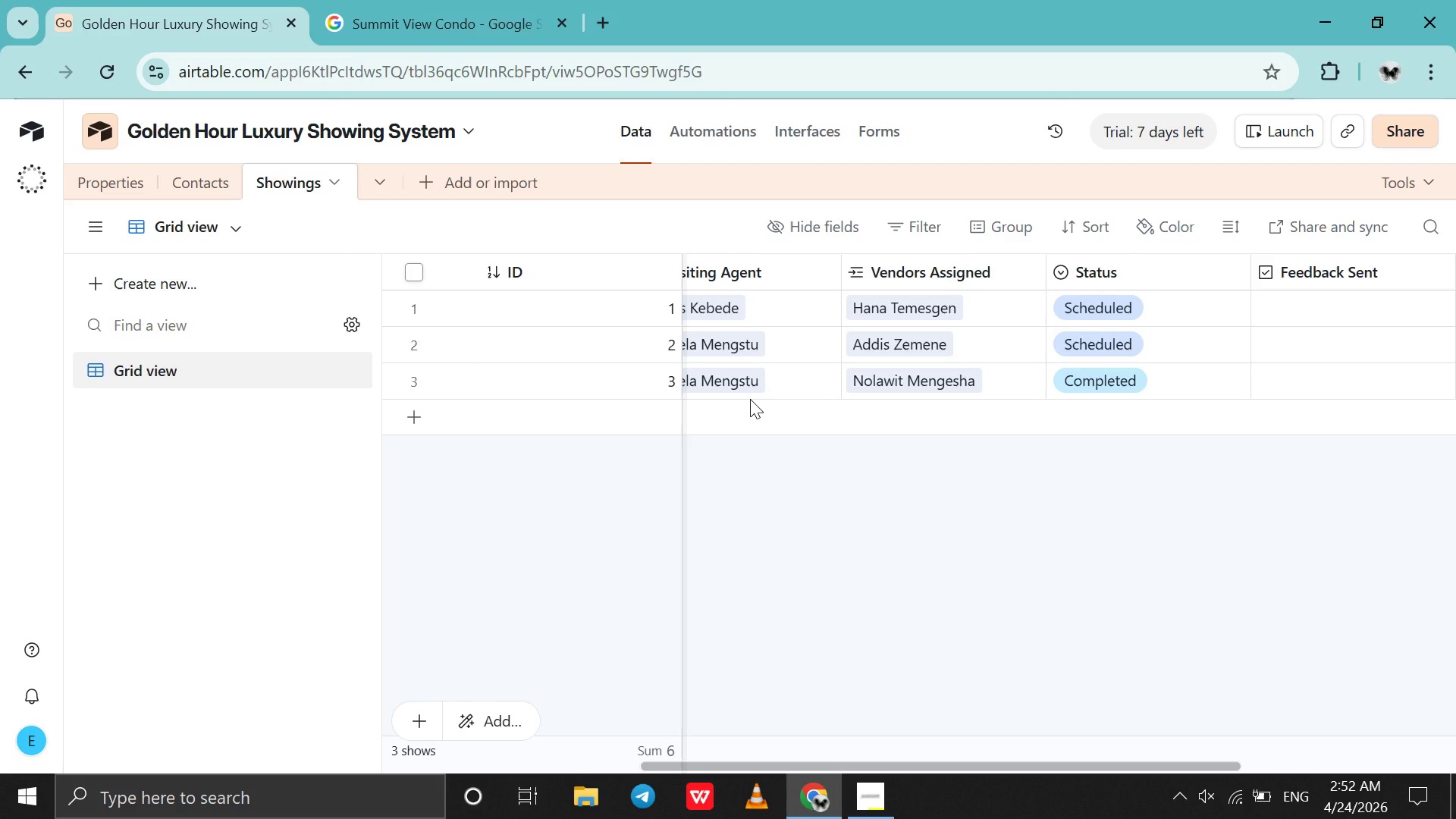 
scroll: coordinate [750, 399], scroll_direction: none, amount: 0.0
 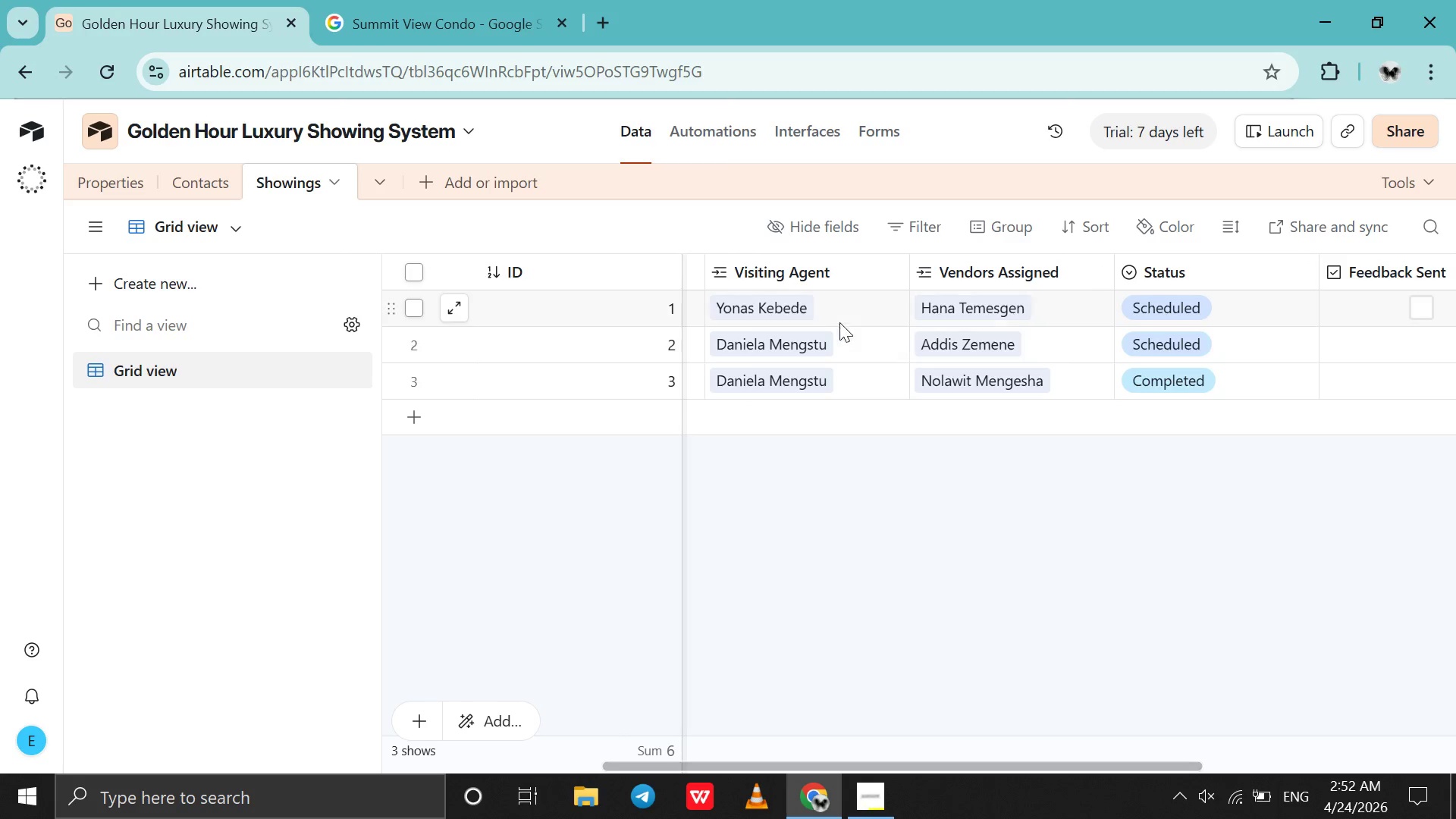 
left_click([855, 309])
 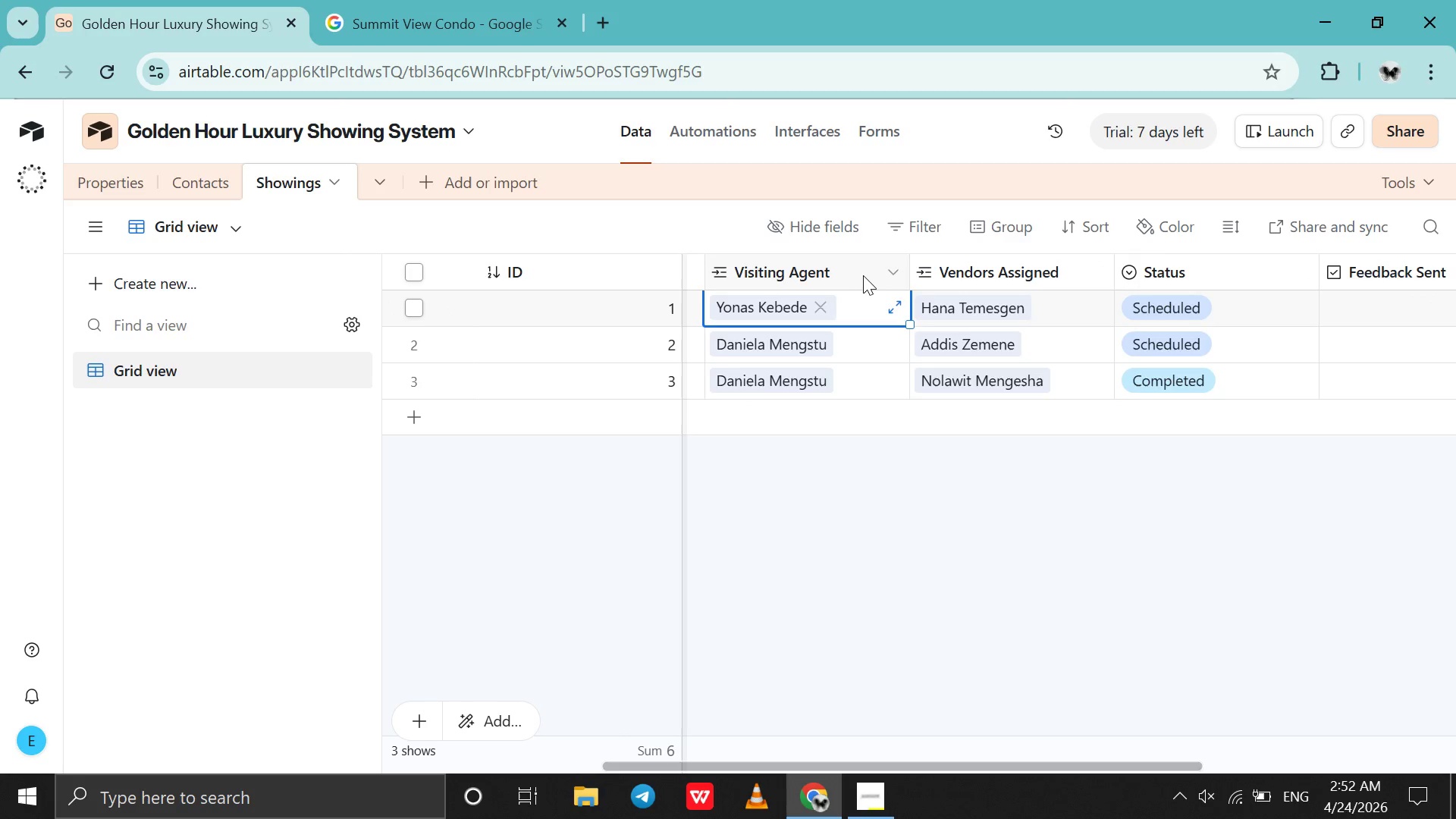 
right_click([865, 271])
 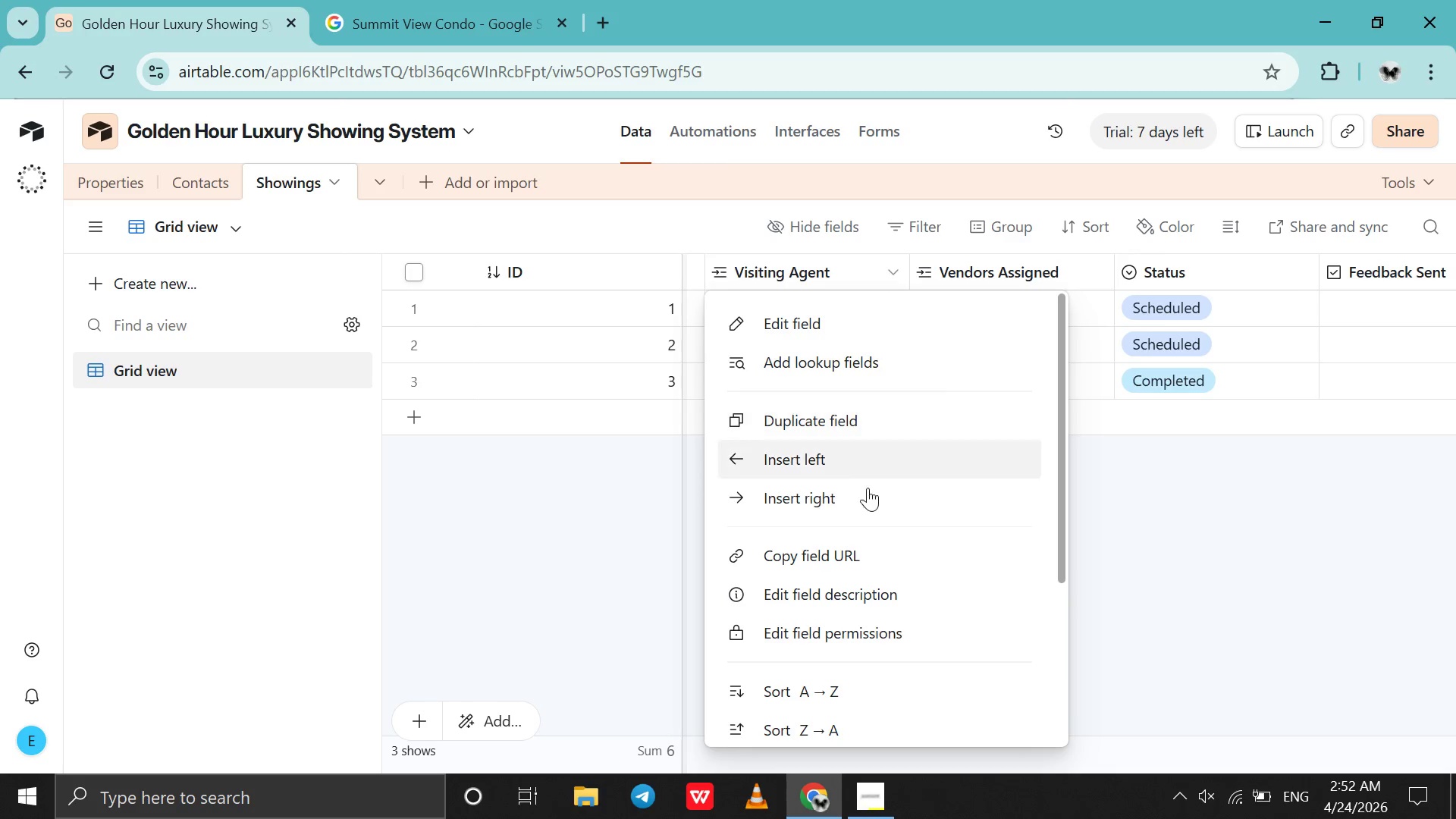 
scroll: coordinate [868, 491], scroll_direction: down, amount: 2.0
 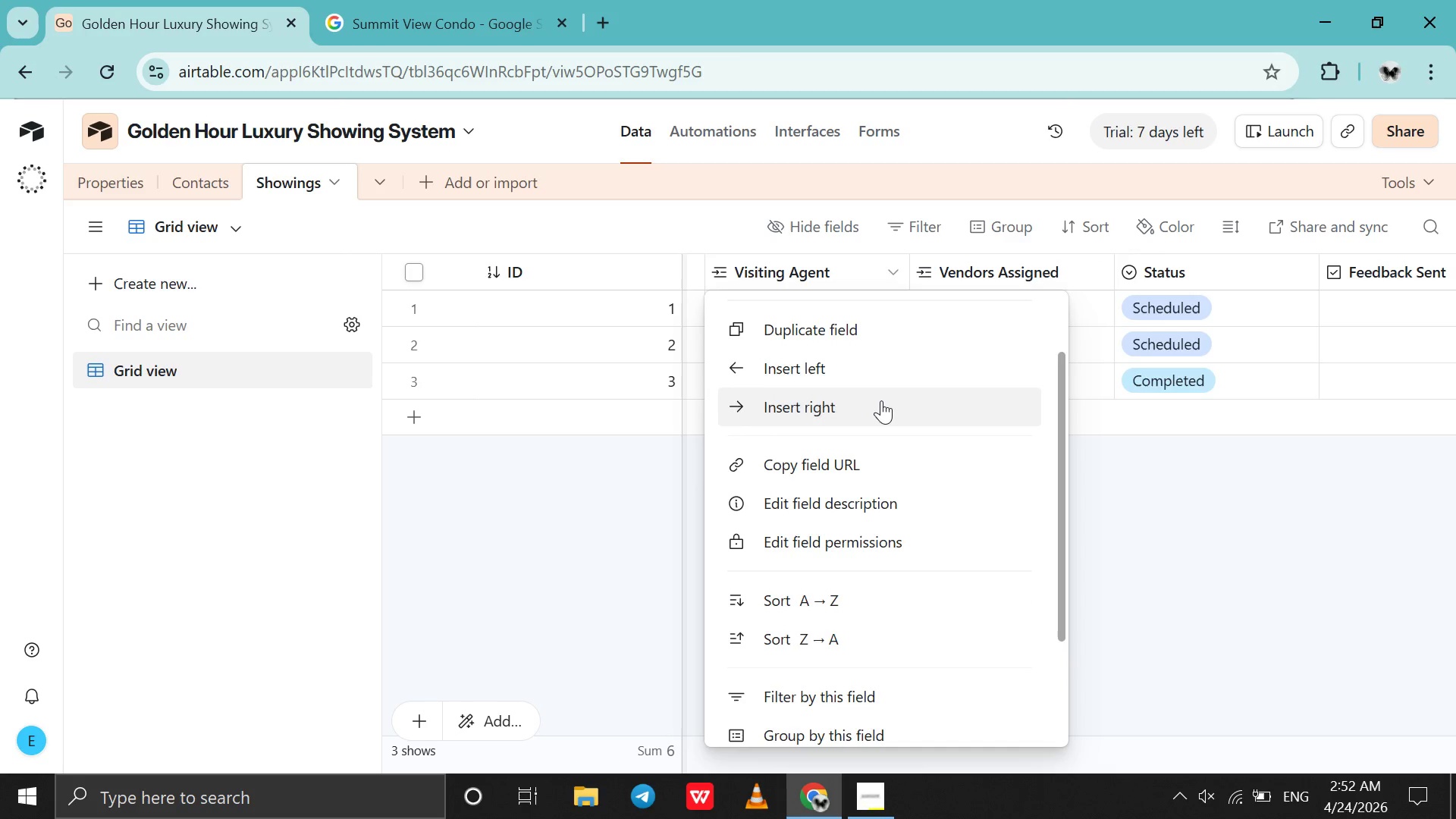 
scroll: coordinate [881, 400], scroll_direction: up, amount: 8.0
 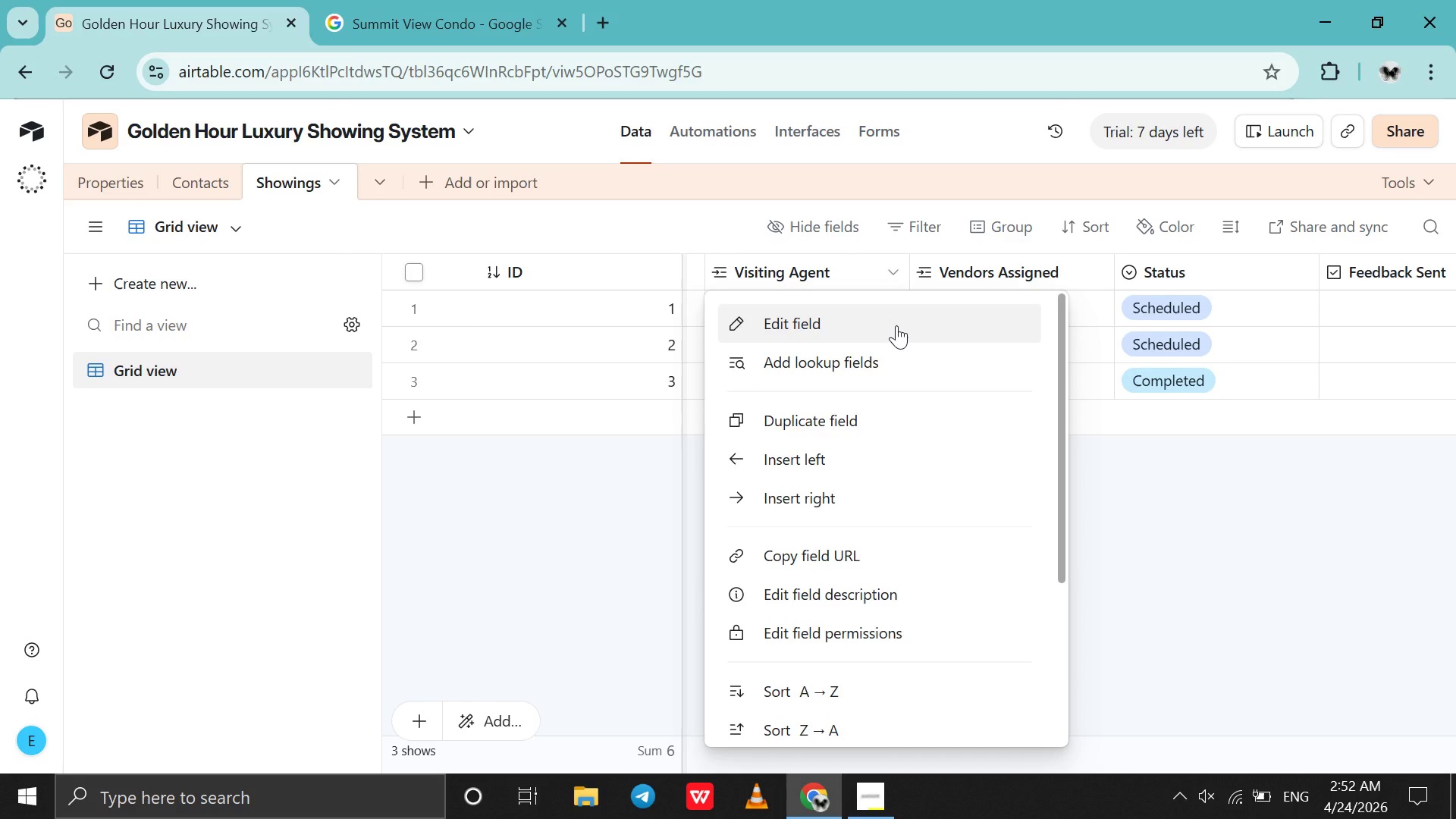 
left_click([896, 325])
 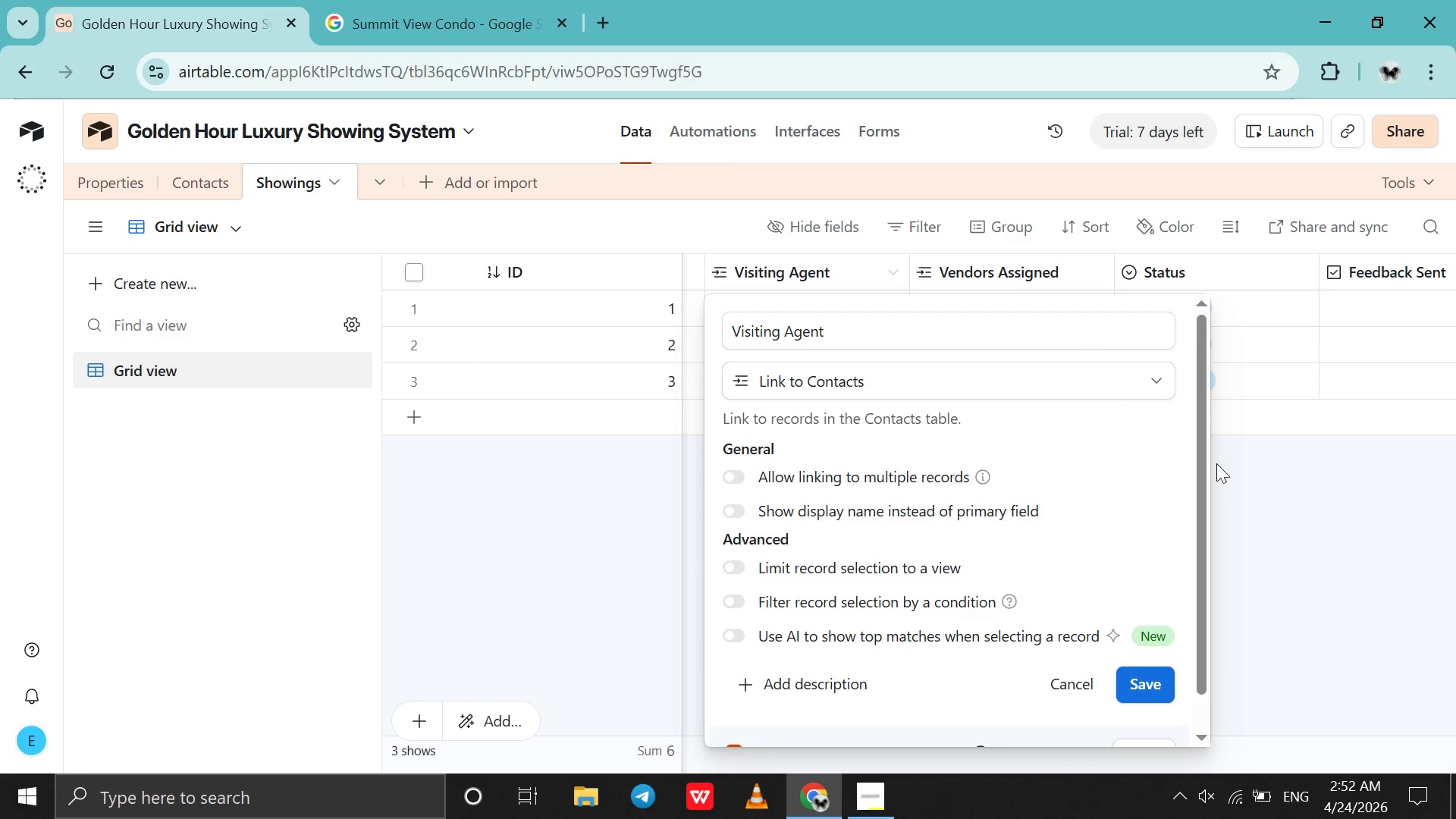 
left_click([1235, 465])
 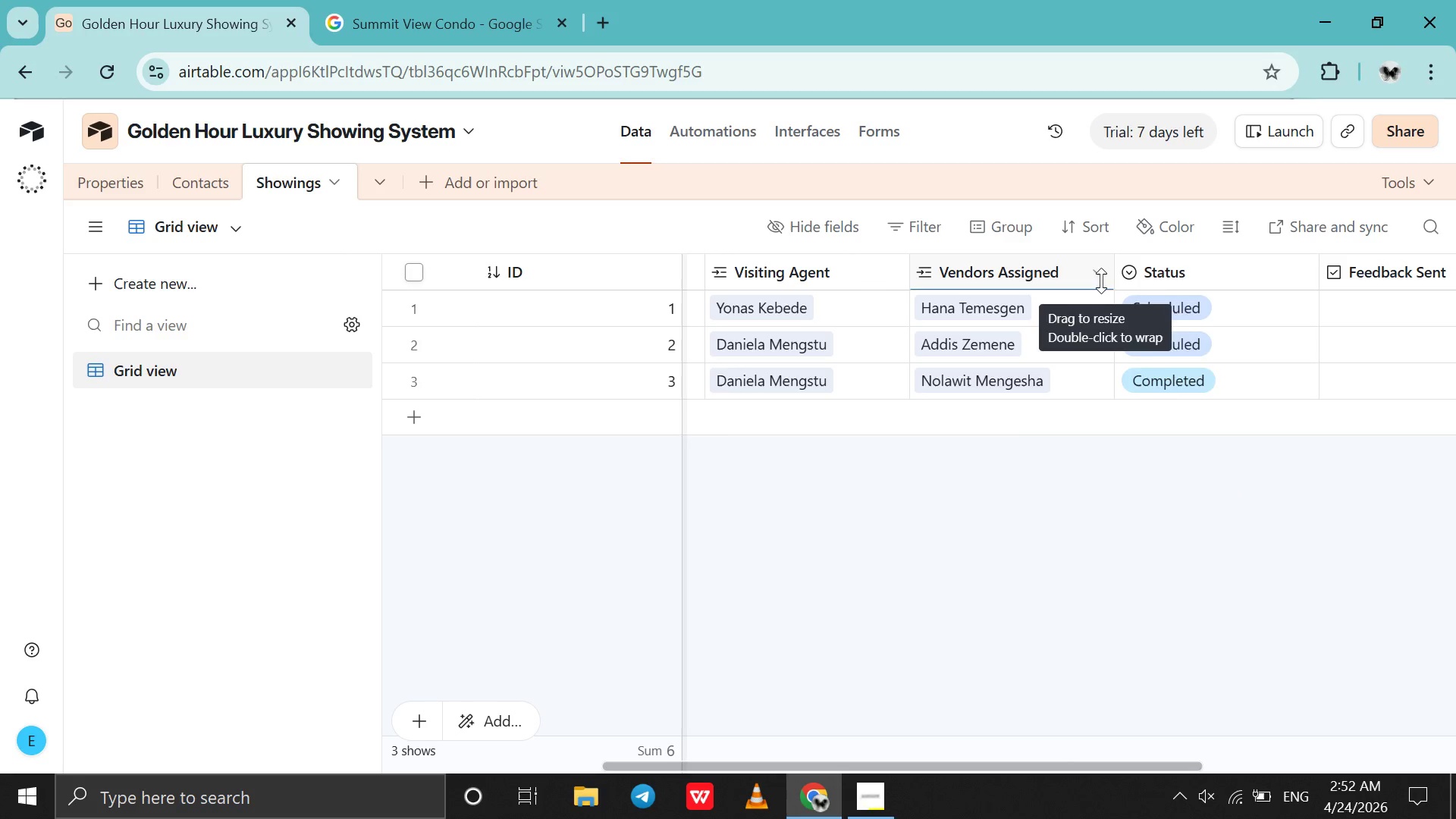 
scroll: coordinate [1142, 291], scroll_direction: down, amount: 6.0
 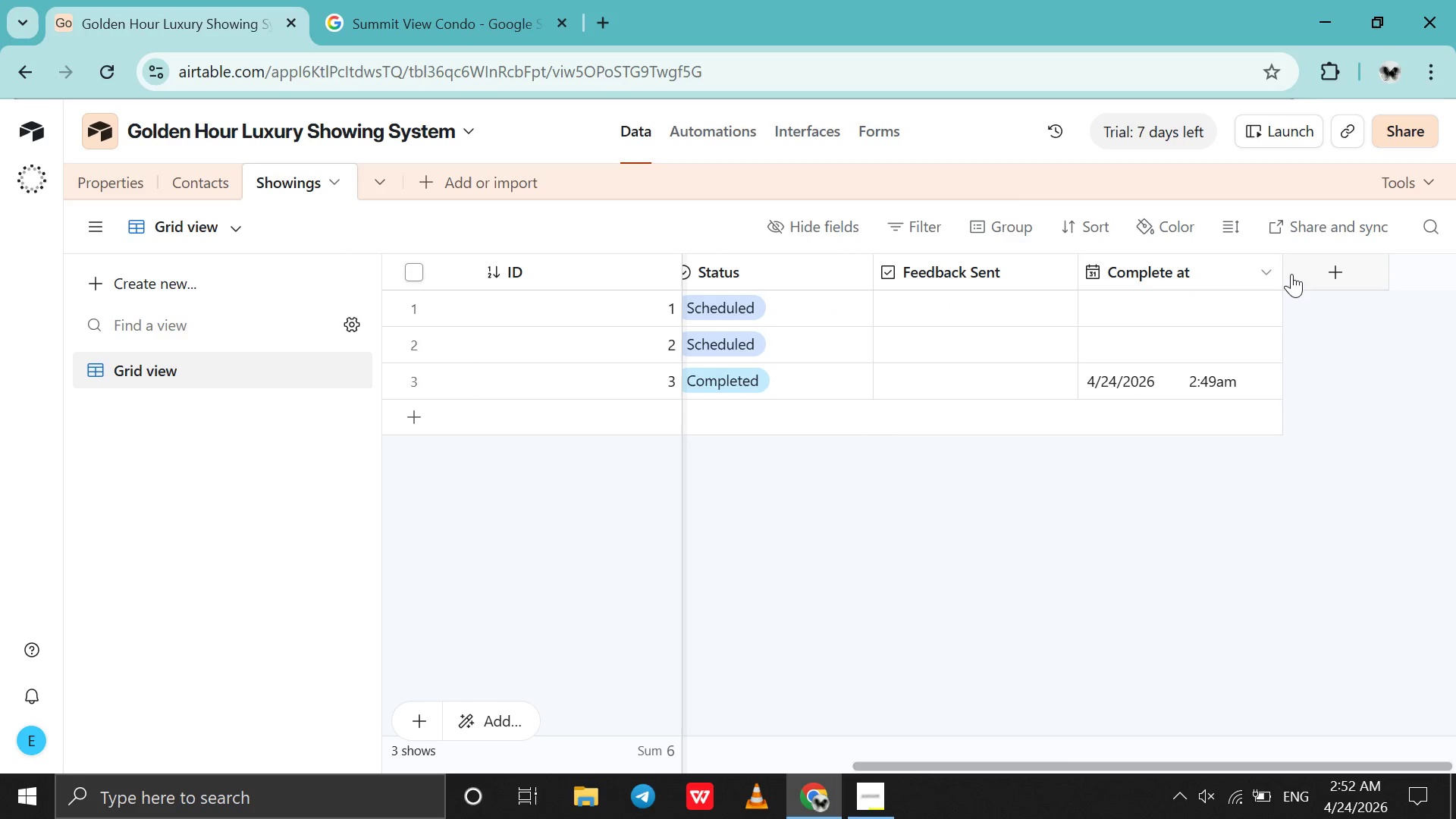 
left_click([1291, 274])
 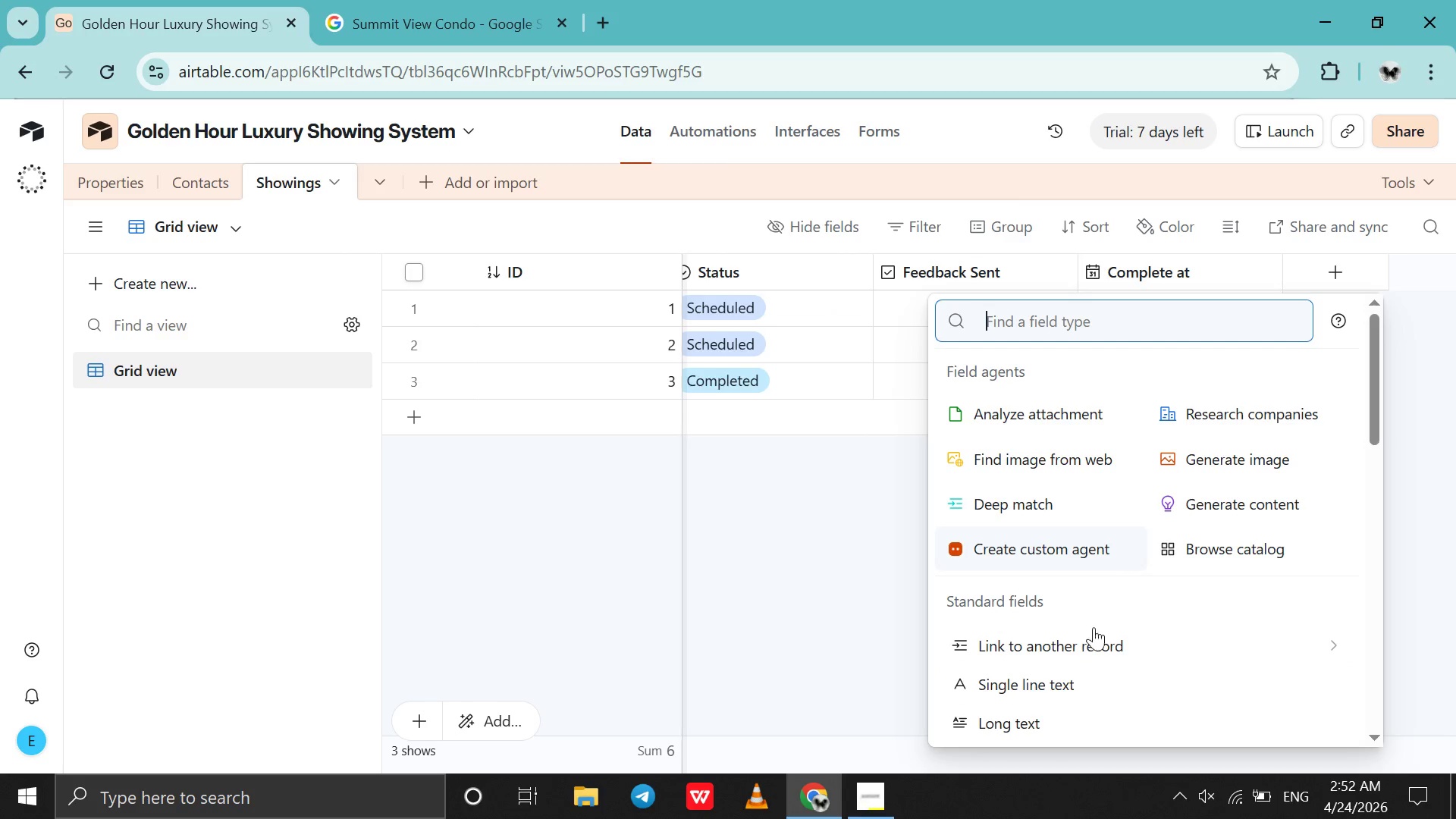 
left_click([1094, 637])
 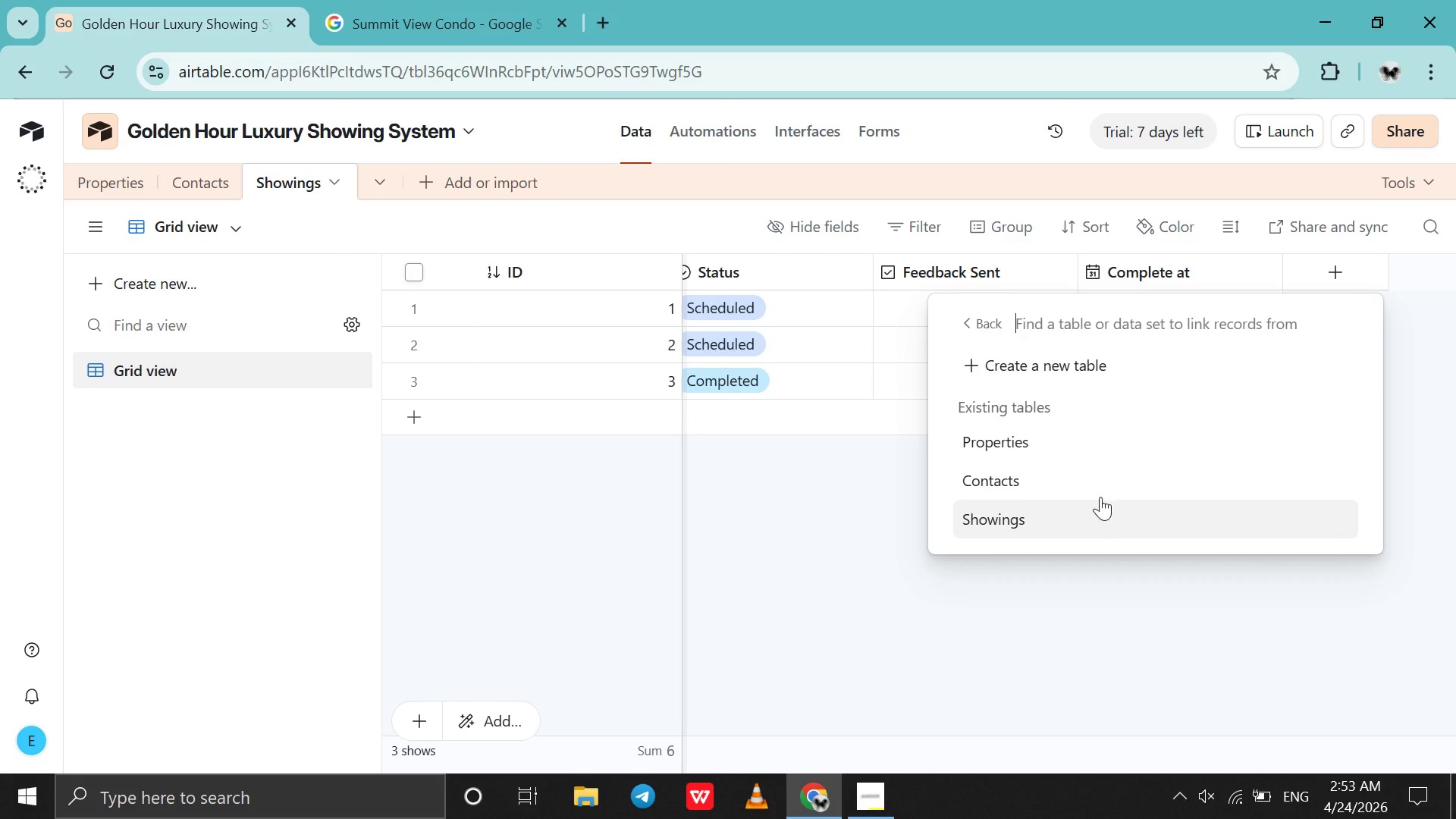 
left_click([1105, 488])
 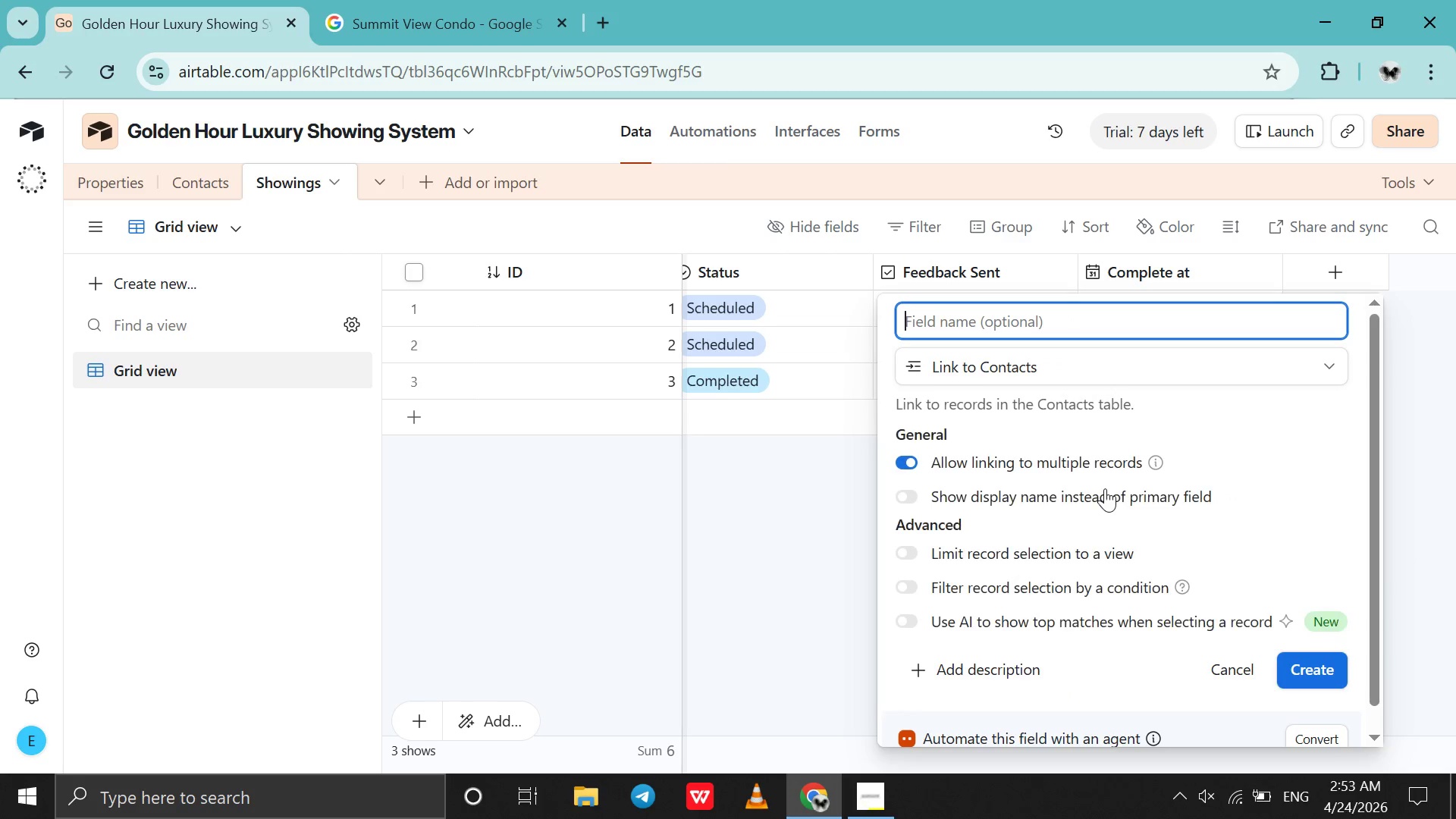 
type(Lead Ae=)
key(Backspace)
key(Backspace)
type(gent)
 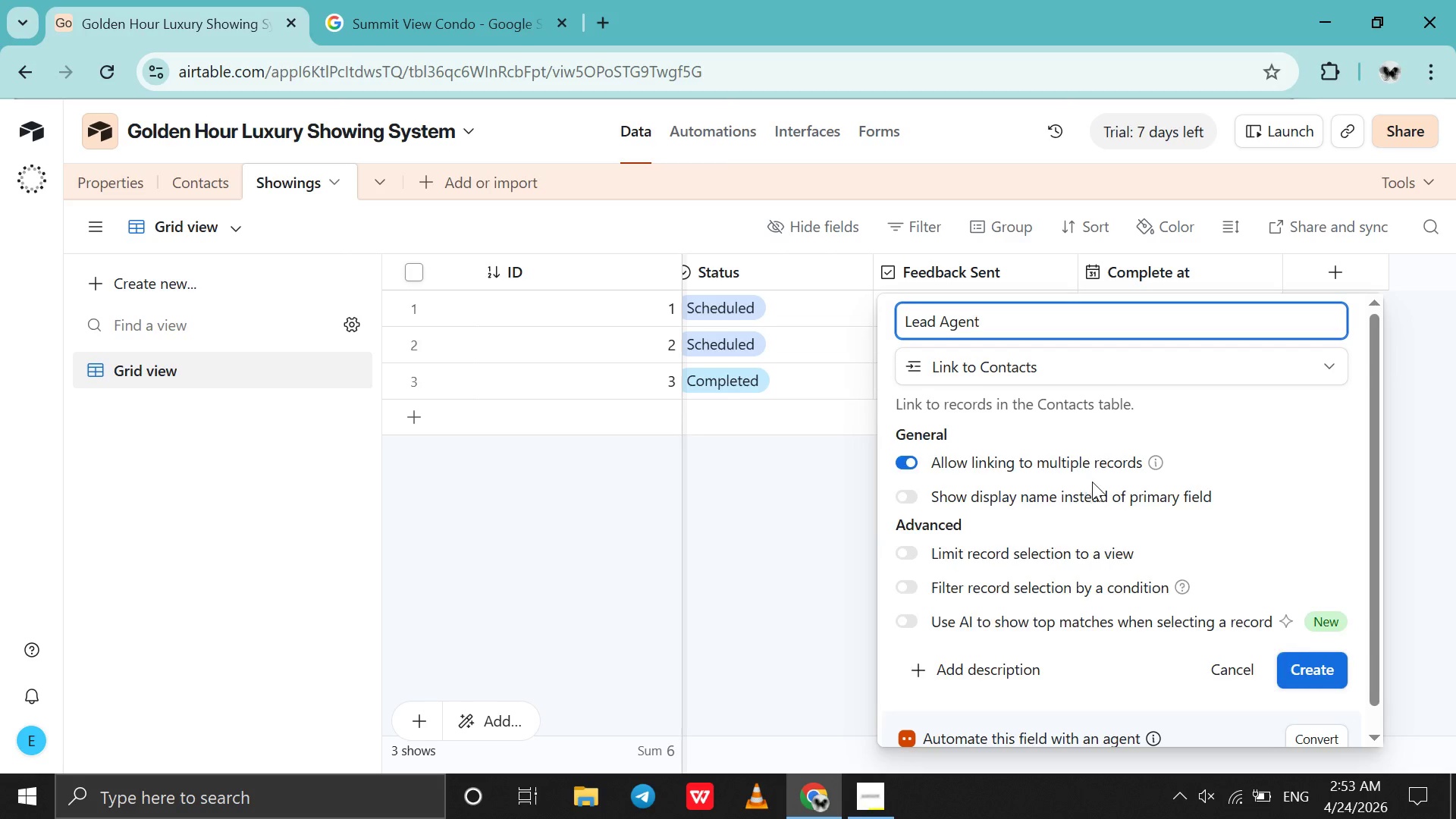 
key(Enter)
 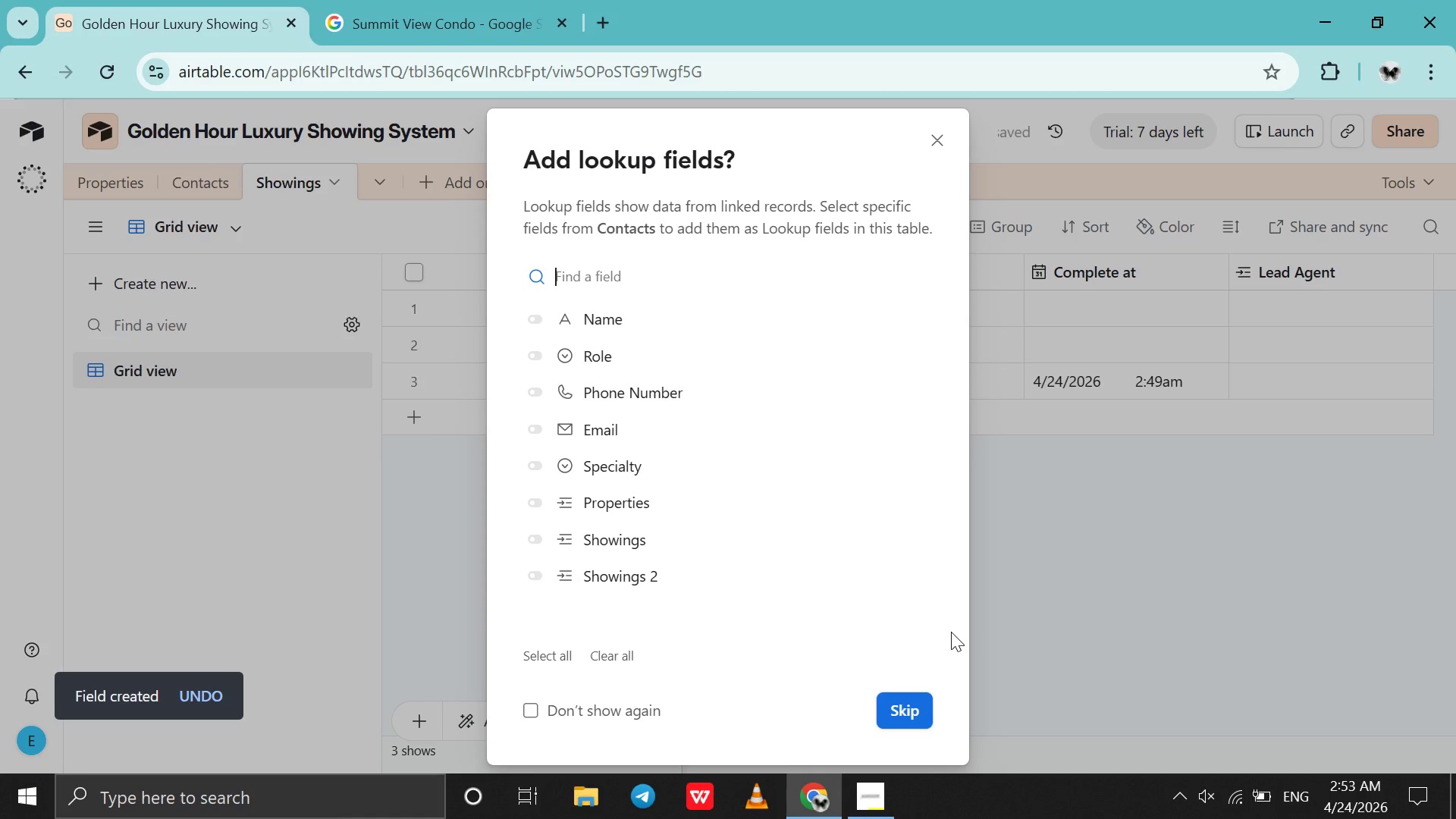 
left_click([928, 710])
 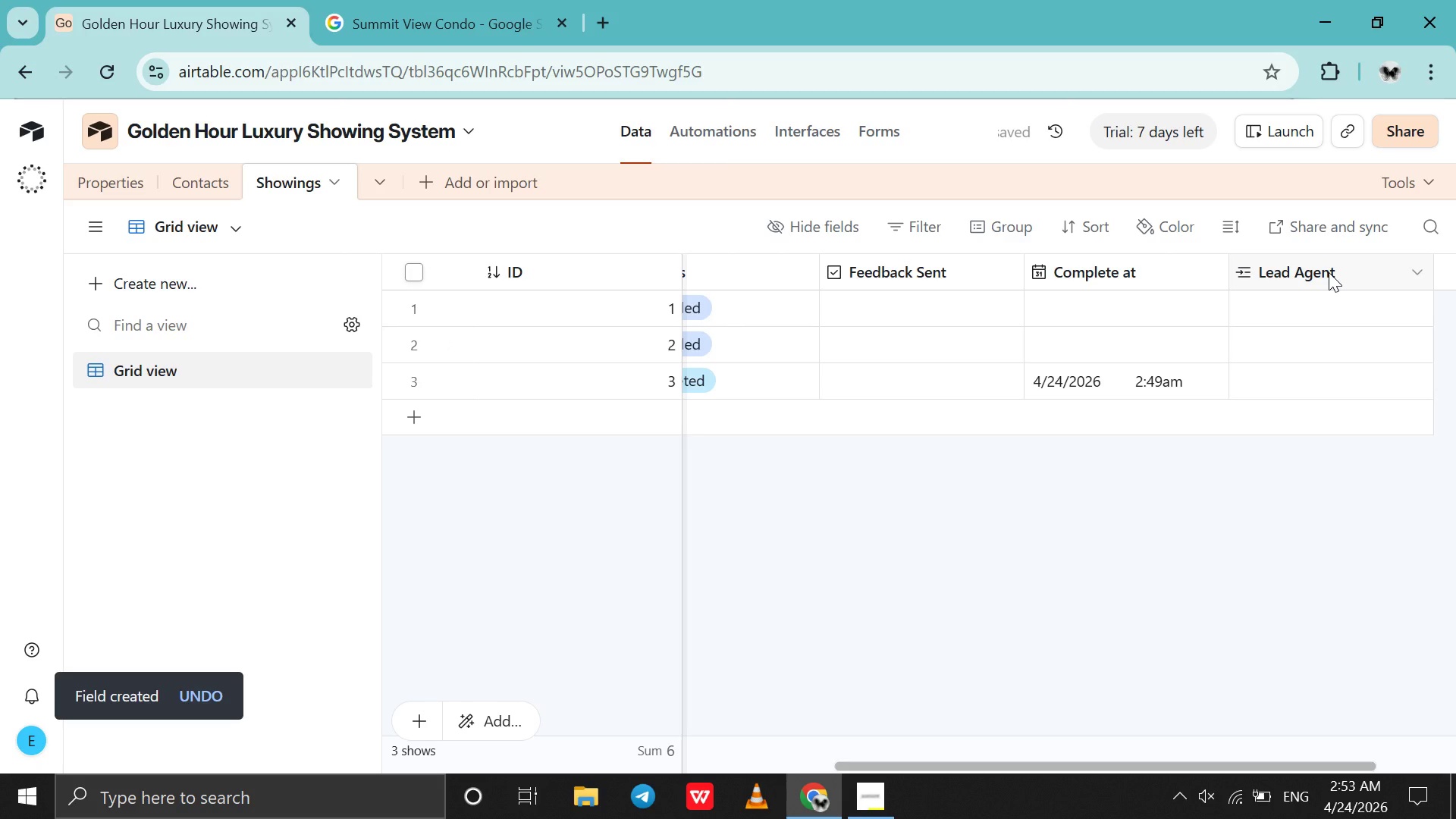 
left_click_drag(start_coordinate=[1329, 272], to_coordinate=[899, 276])
 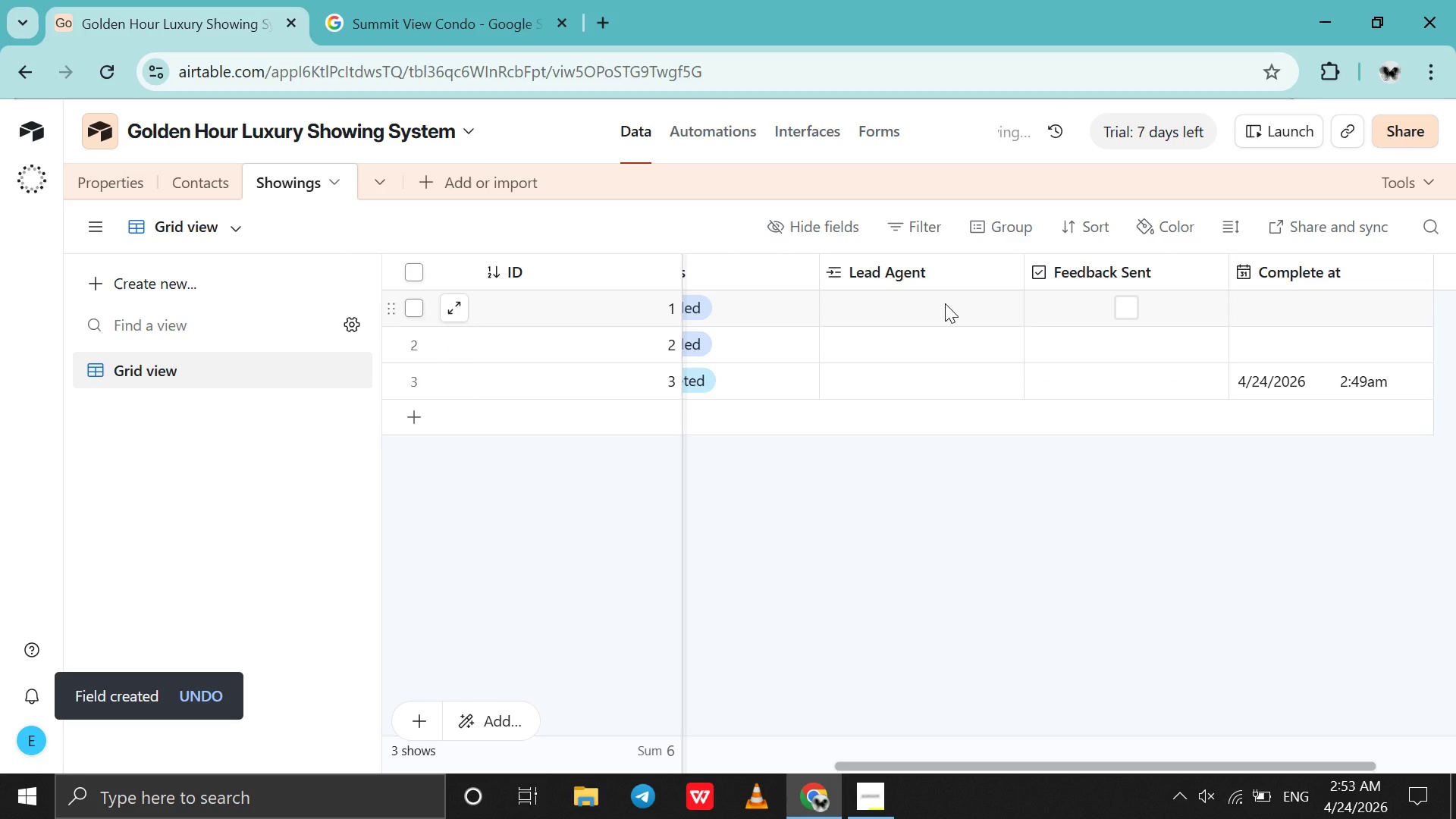 
left_click([945, 303])
 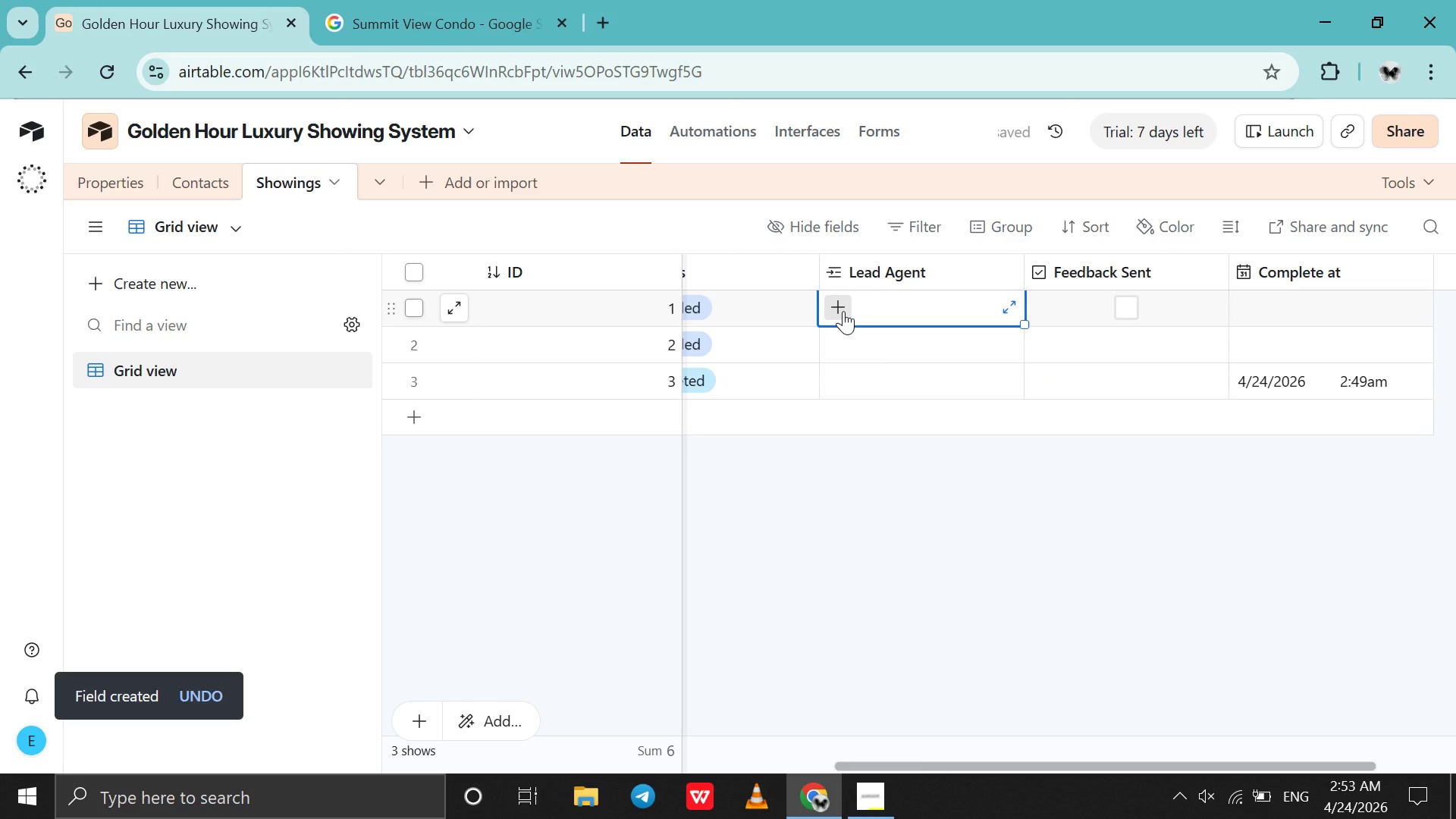 
left_click([843, 311])
 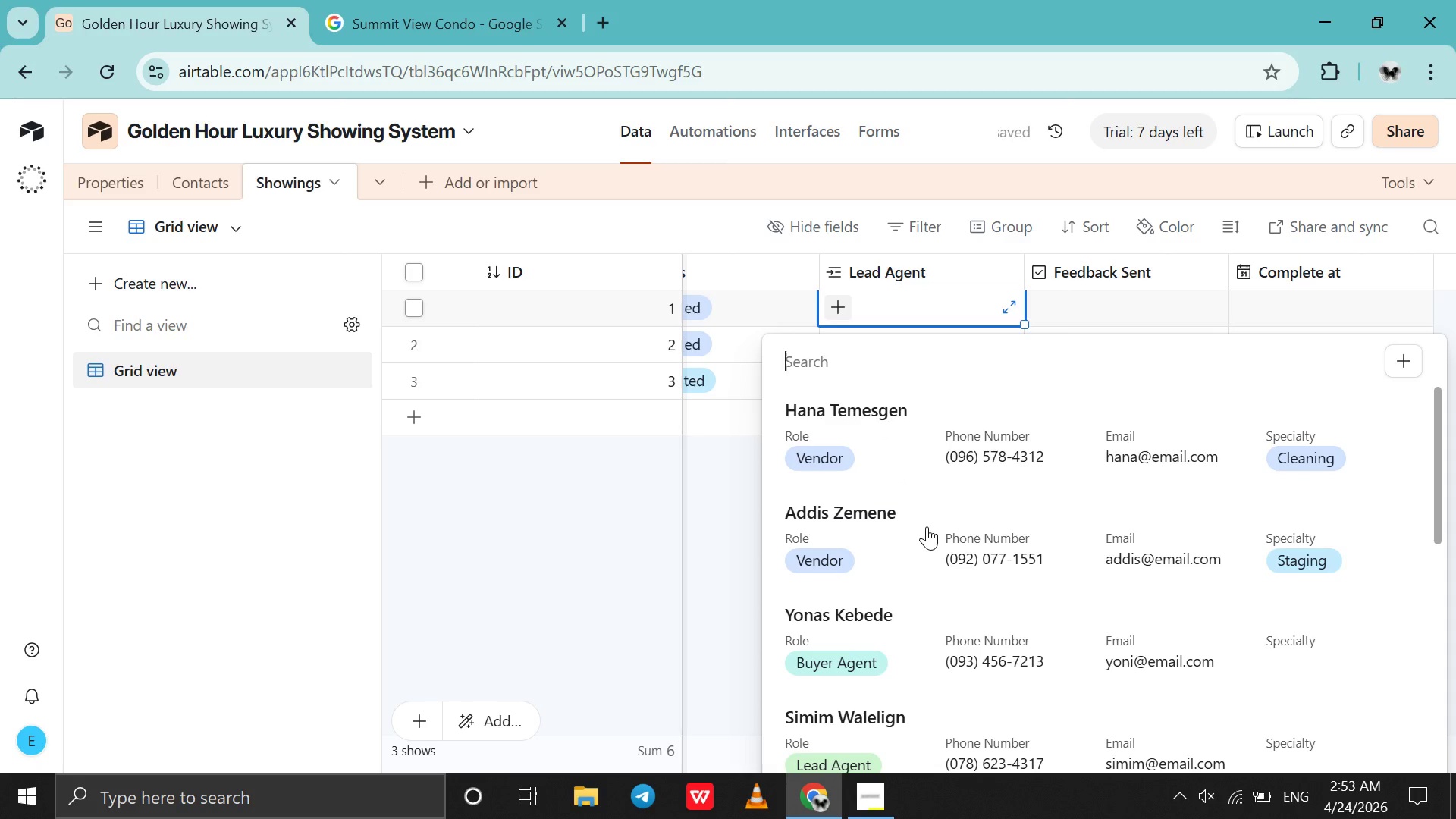 
scroll: coordinate [927, 526], scroll_direction: down, amount: 4.0
 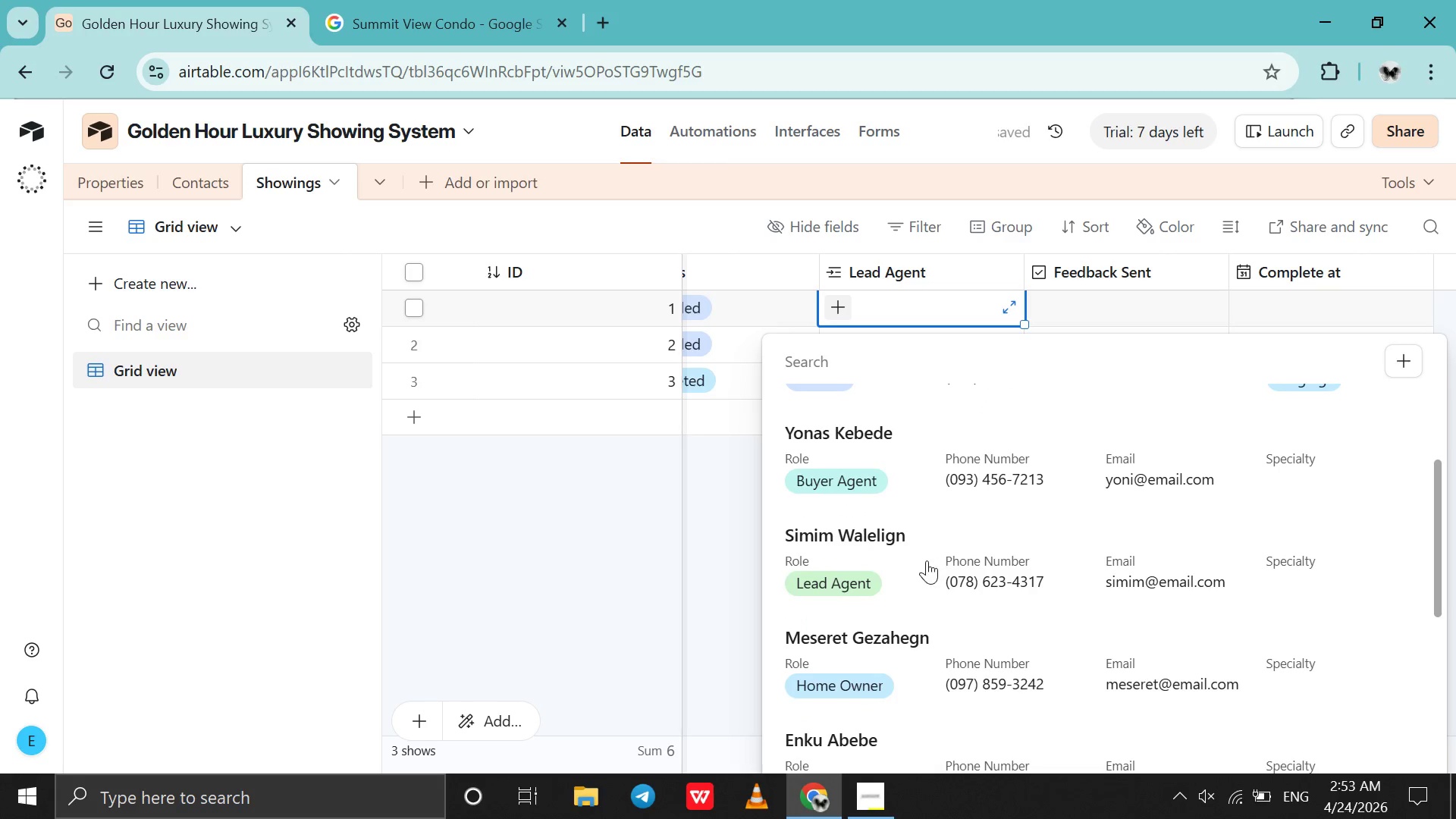 
left_click([927, 560])
 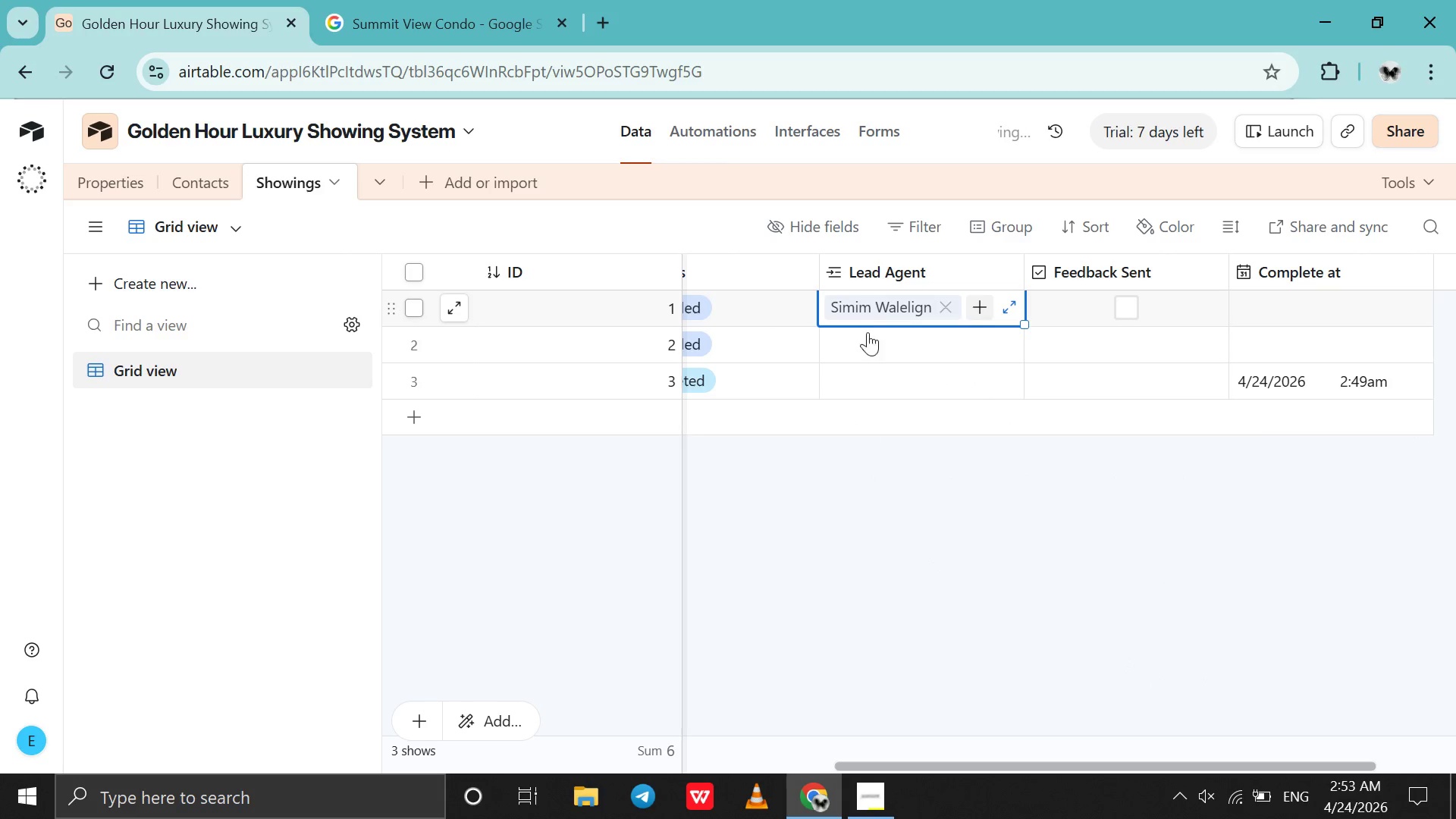 
left_click([866, 342])
 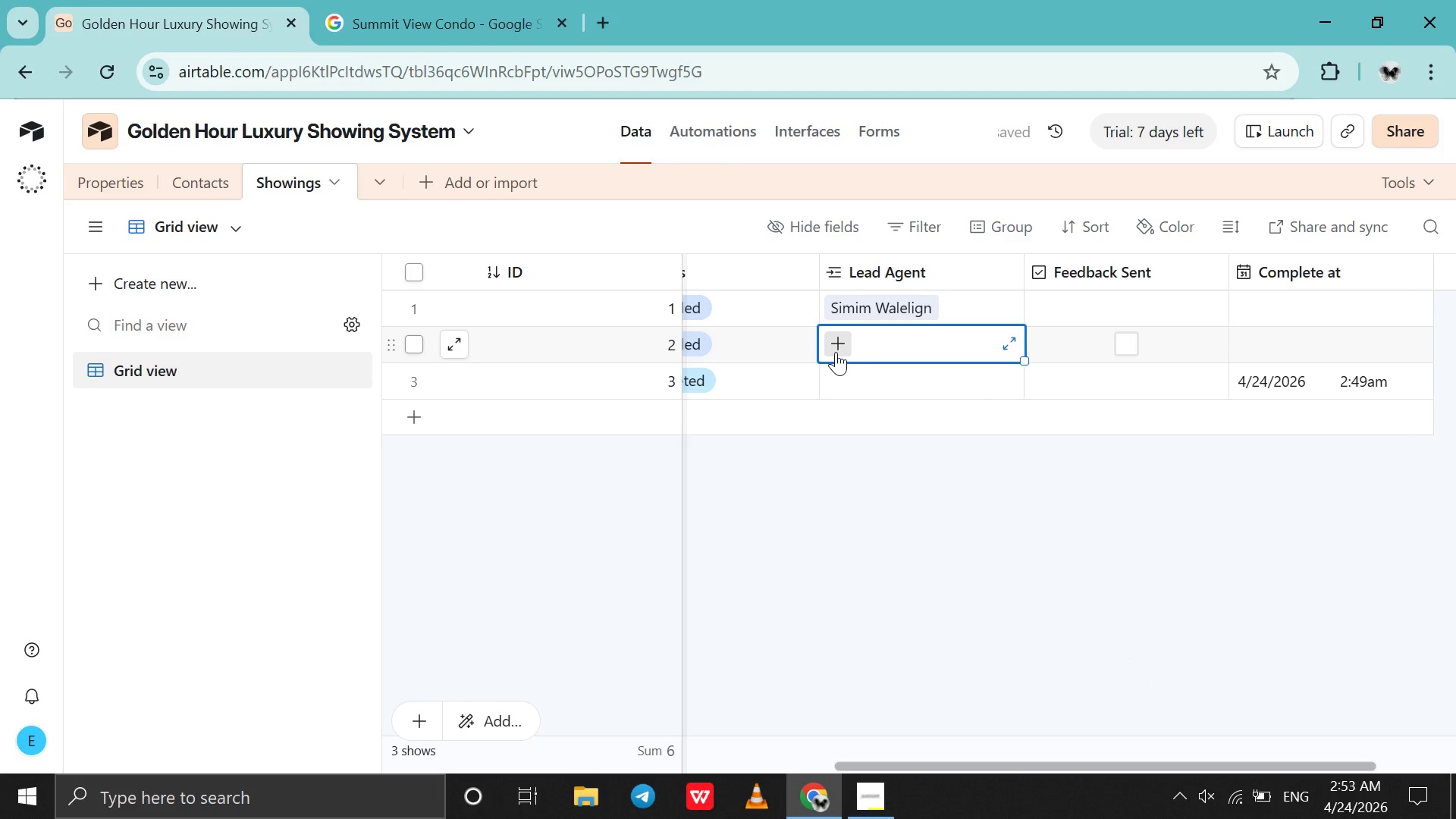 
left_click([836, 352])
 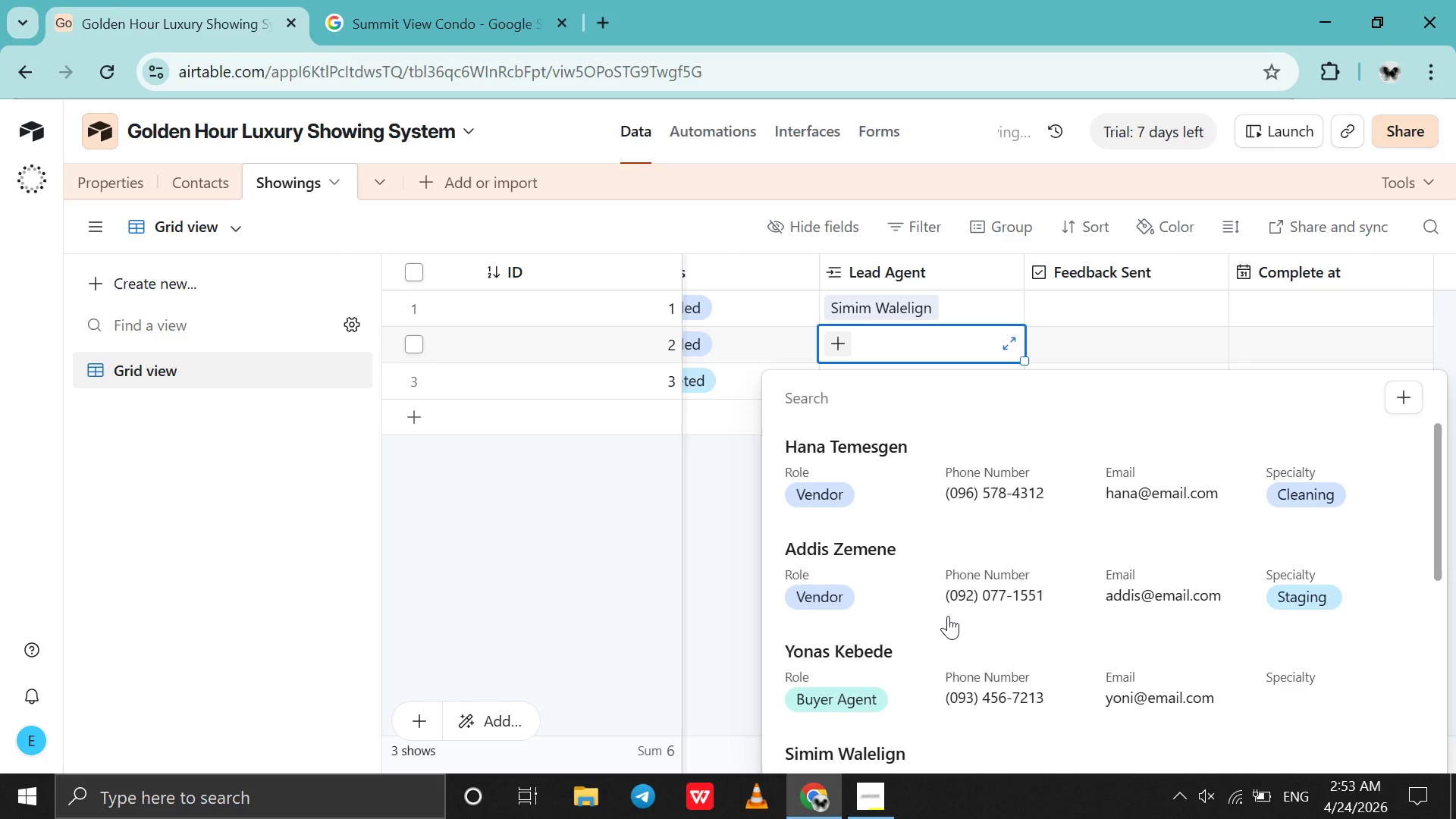 
scroll: coordinate [948, 616], scroll_direction: down, amount: 12.0
 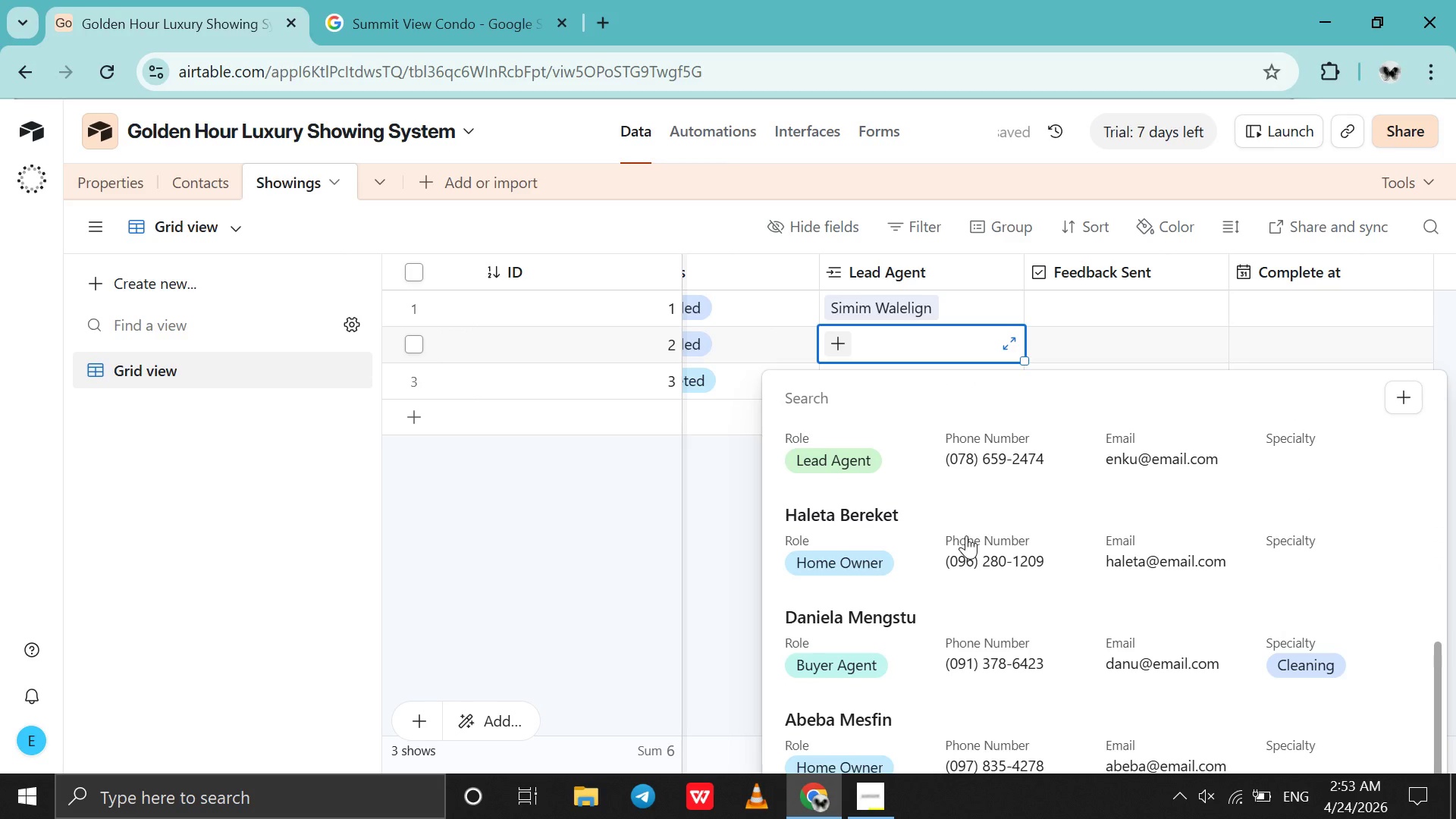 
left_click([1020, 448])
 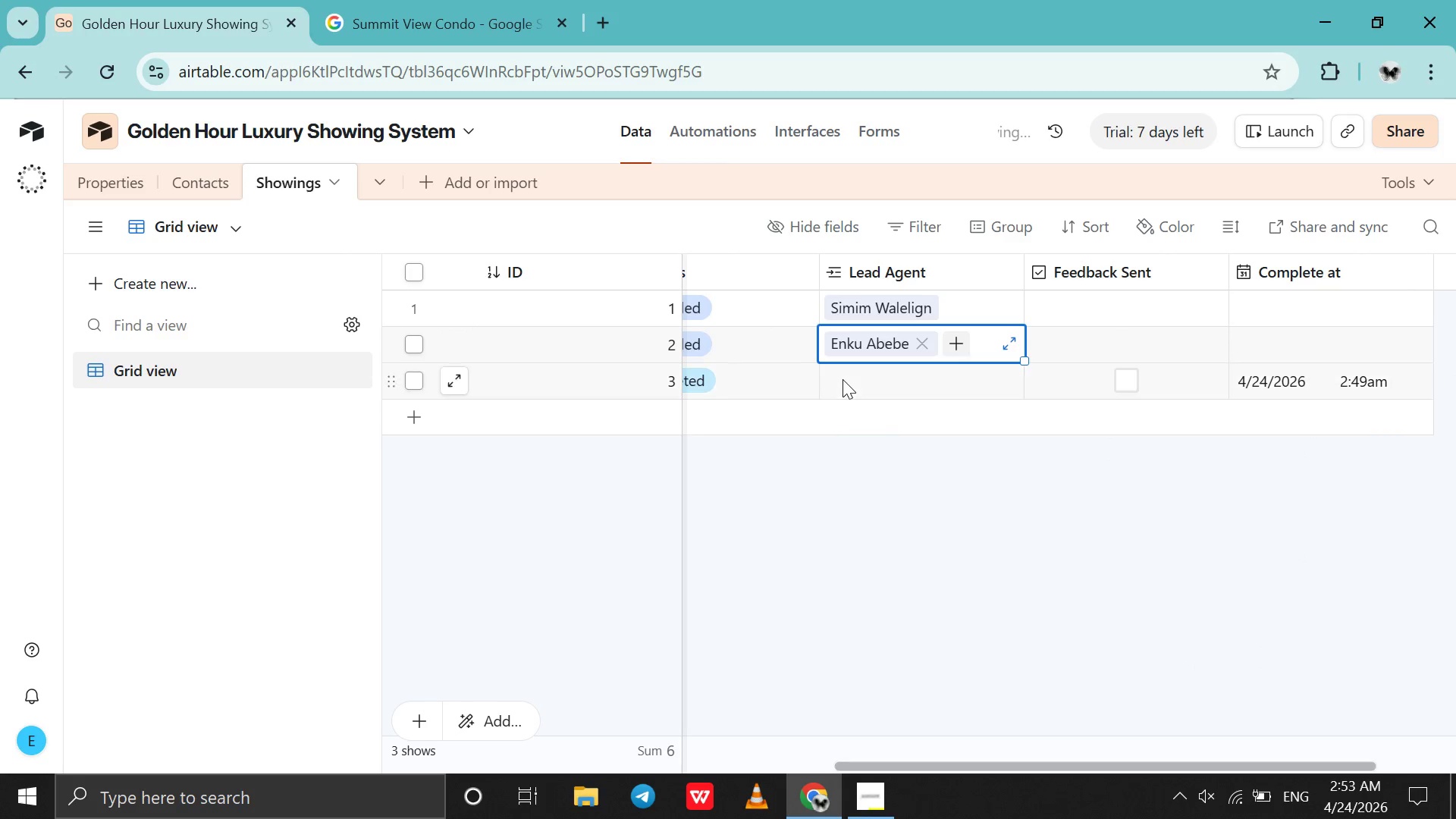 
left_click([843, 379])
 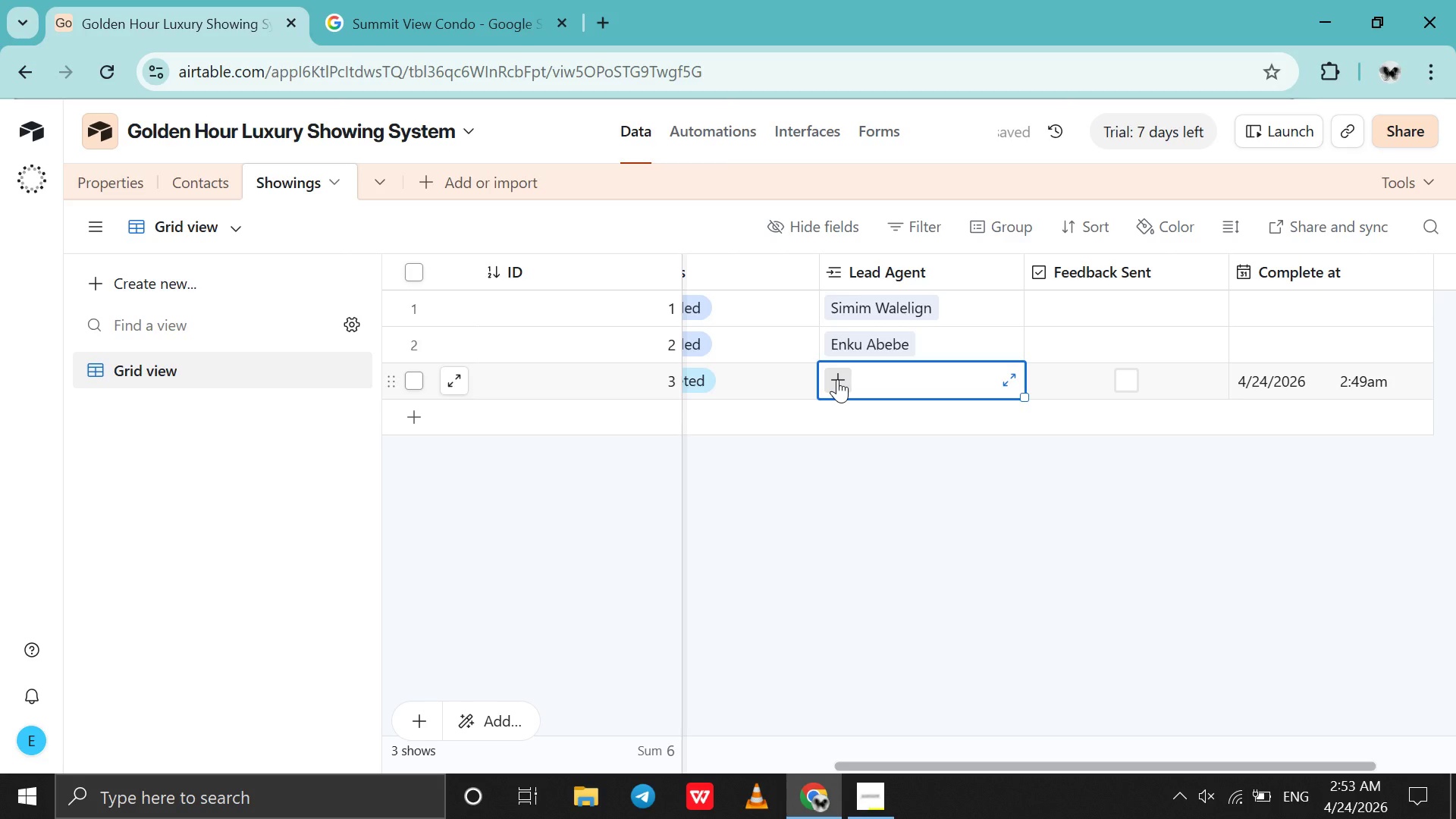 
left_click([837, 379])
 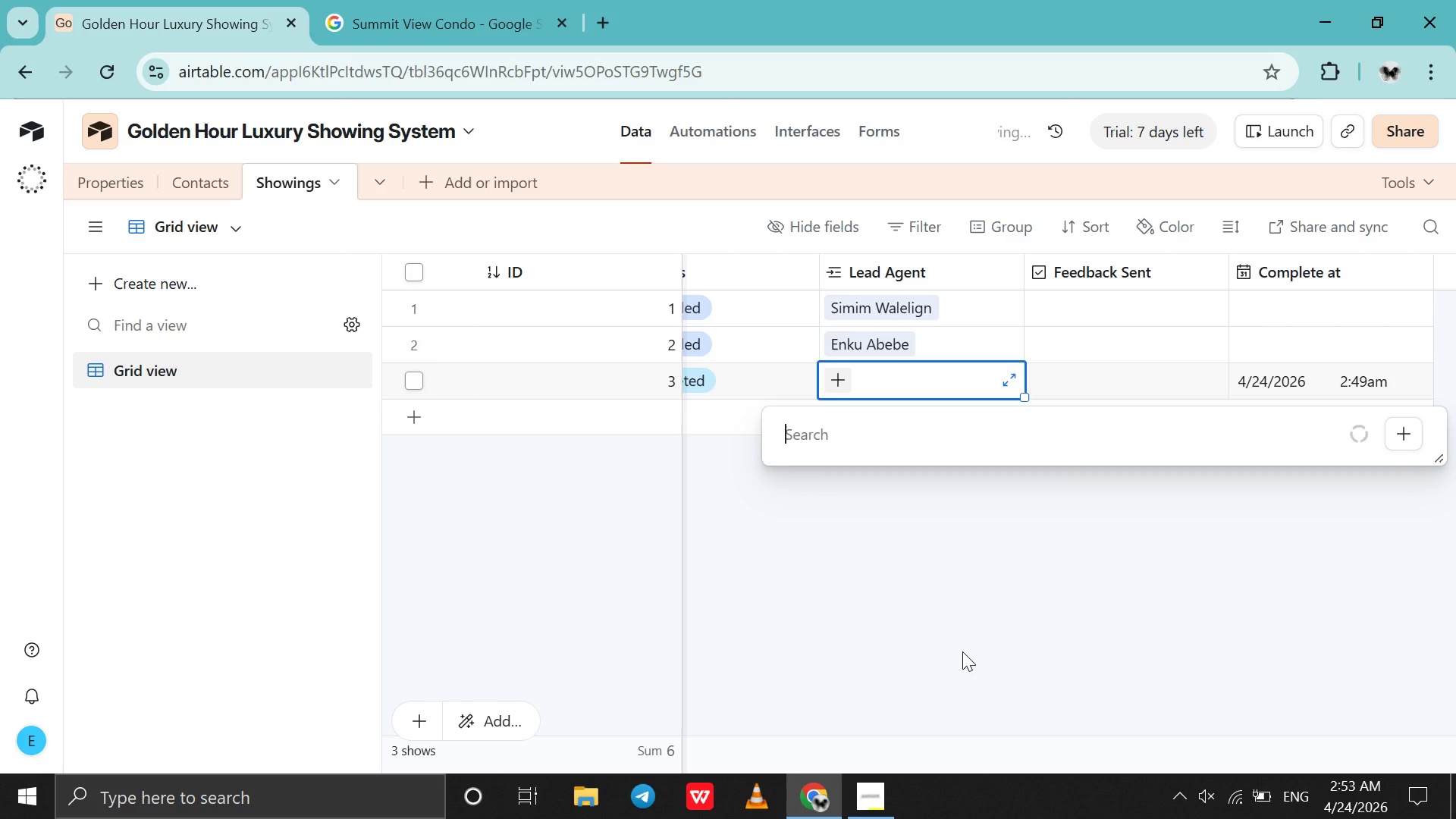 
scroll: coordinate [962, 651], scroll_direction: down, amount: 22.0
 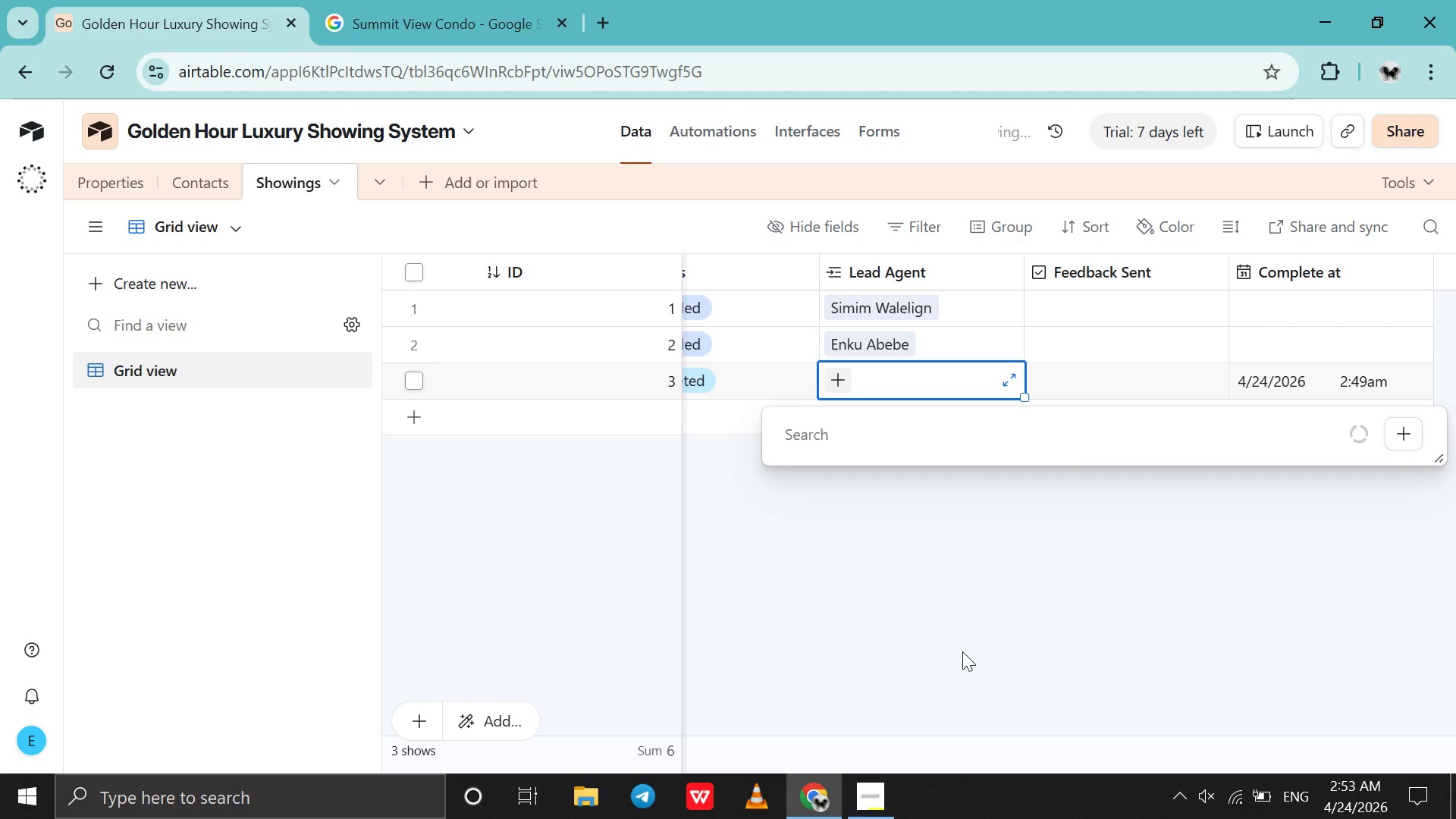 
key(E)
 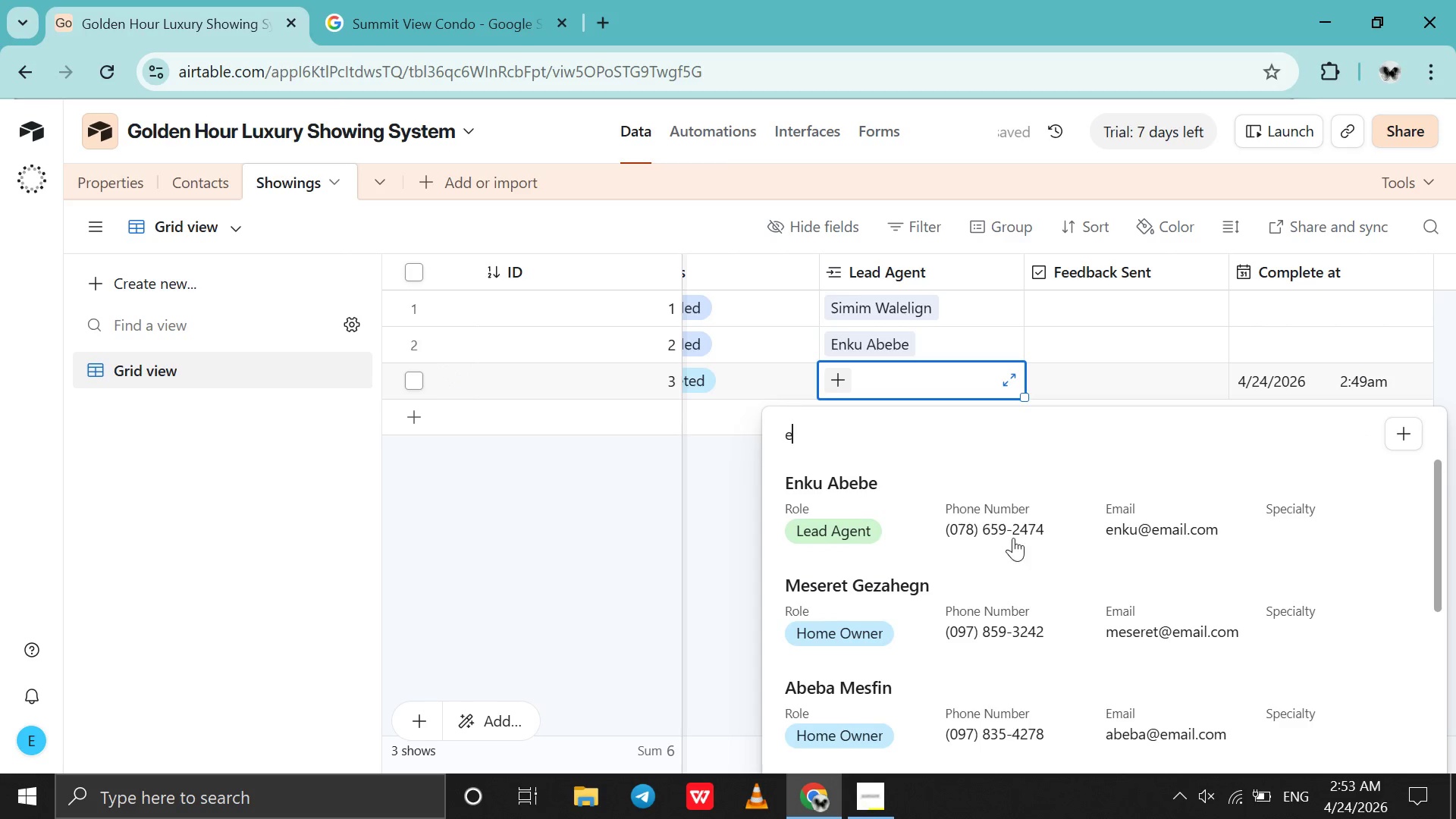 
left_click([1017, 535])
 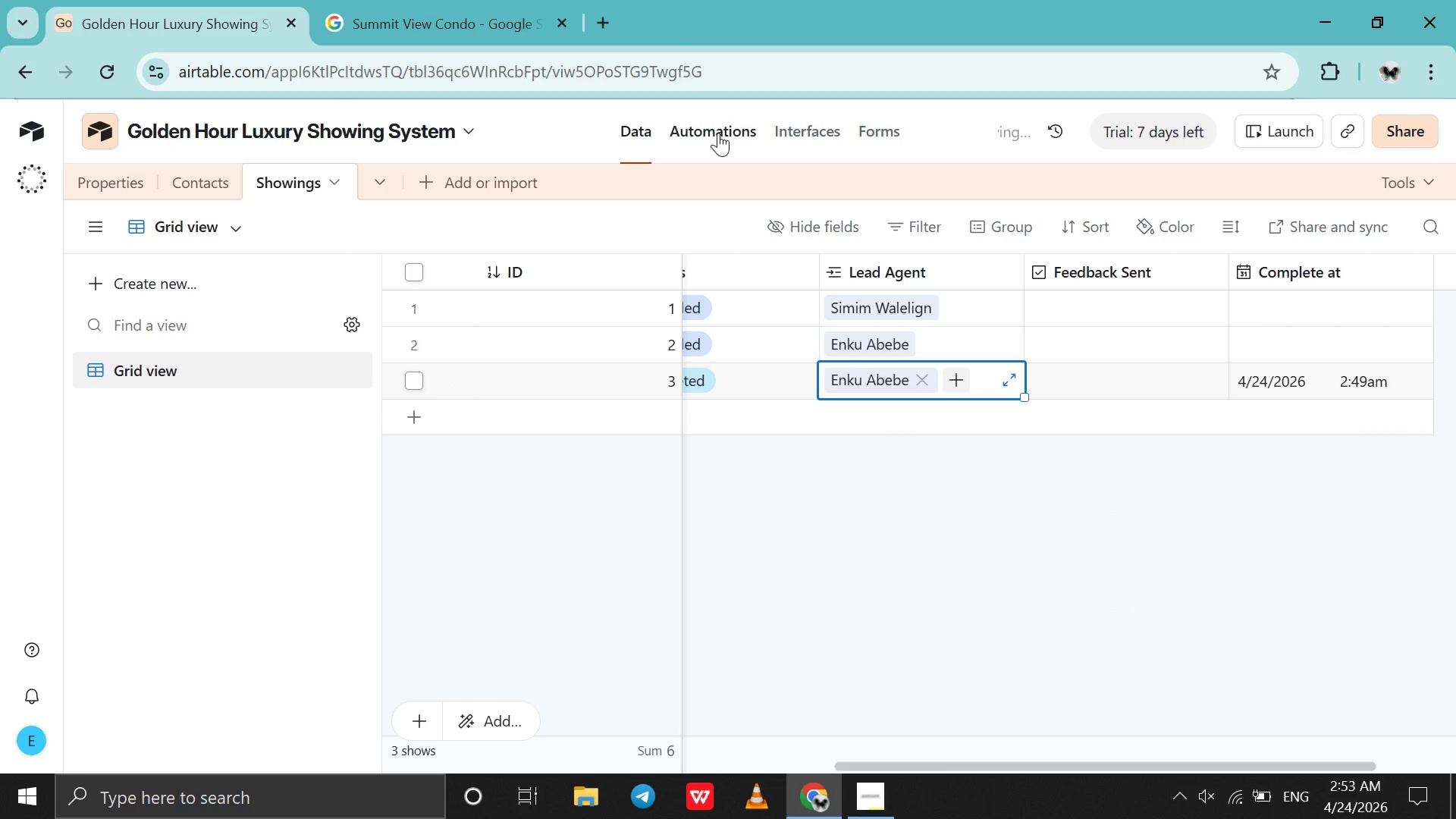 
left_click([718, 133])
 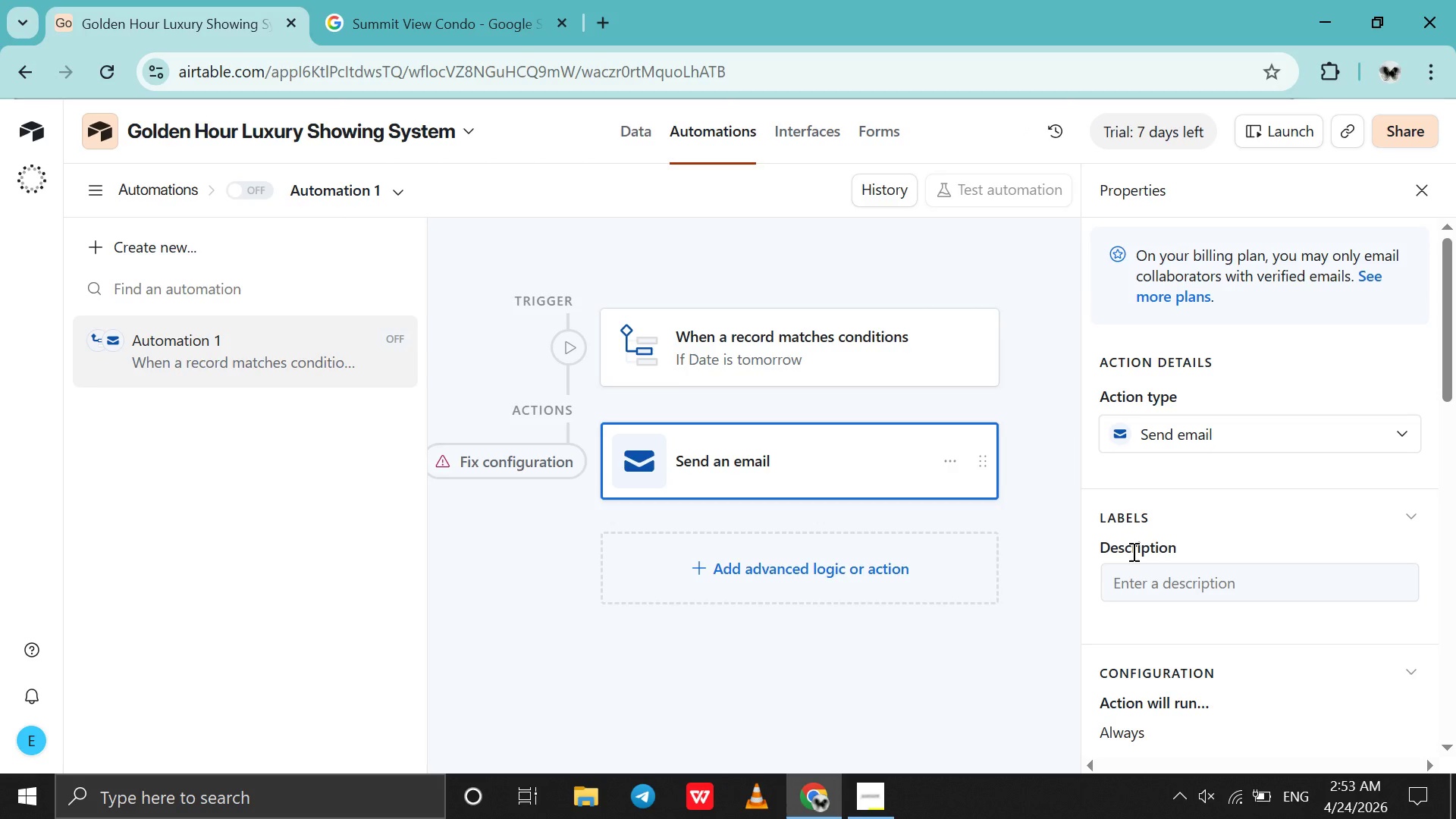 
wait(6.95)
 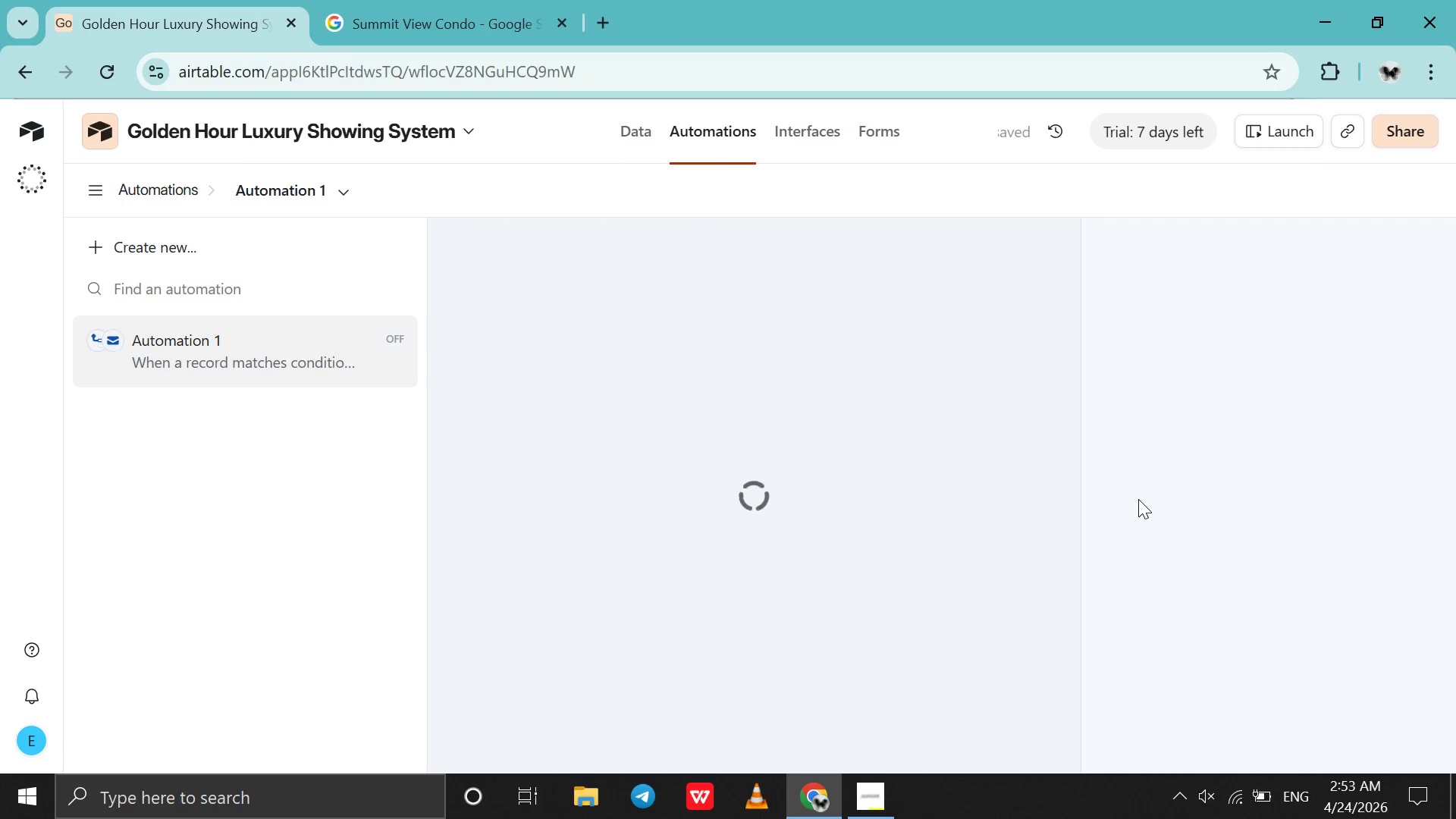 
scroll: coordinate [1153, 582], scroll_direction: down, amount: 6.0
 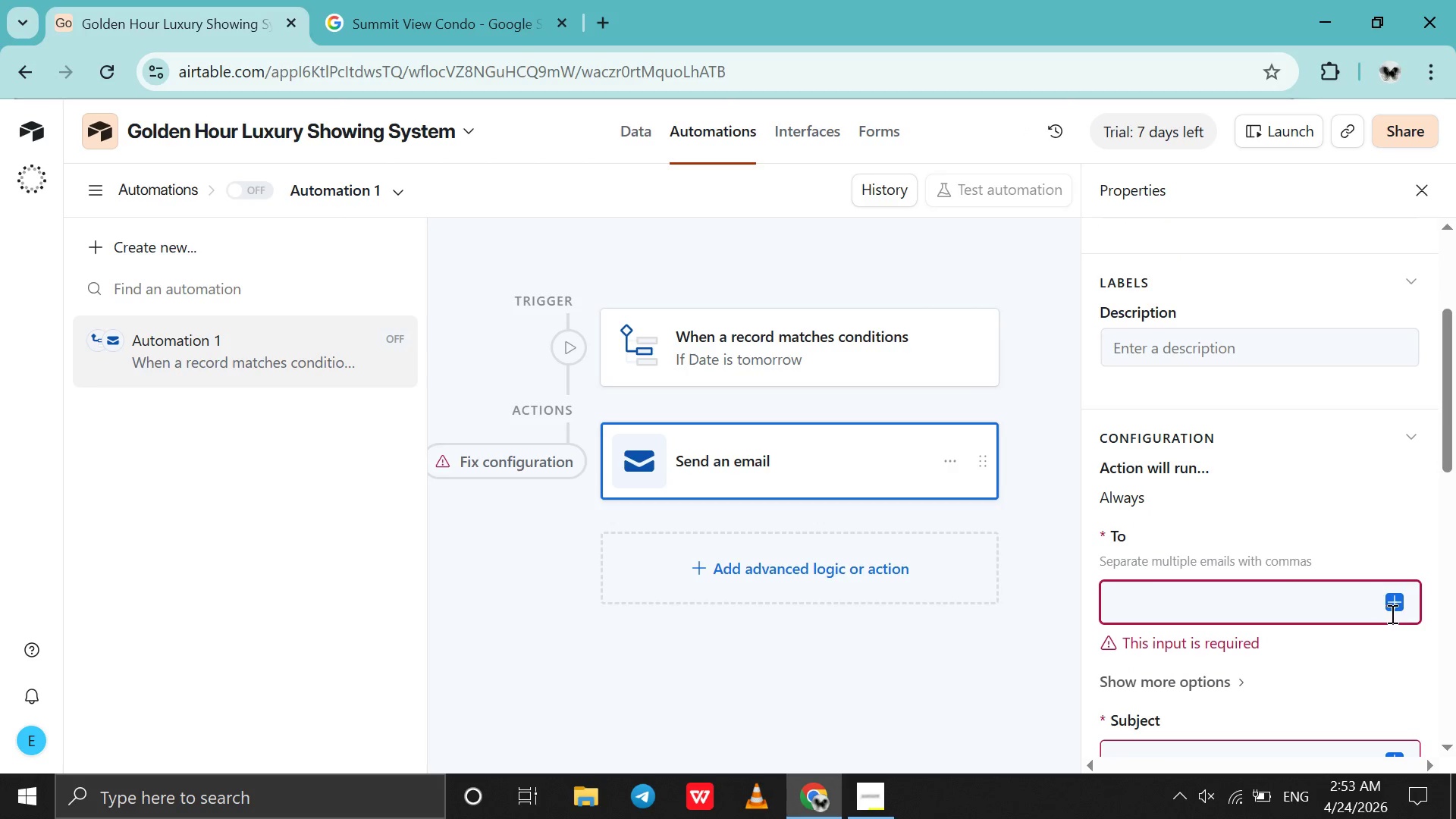 
left_click([1391, 611])
 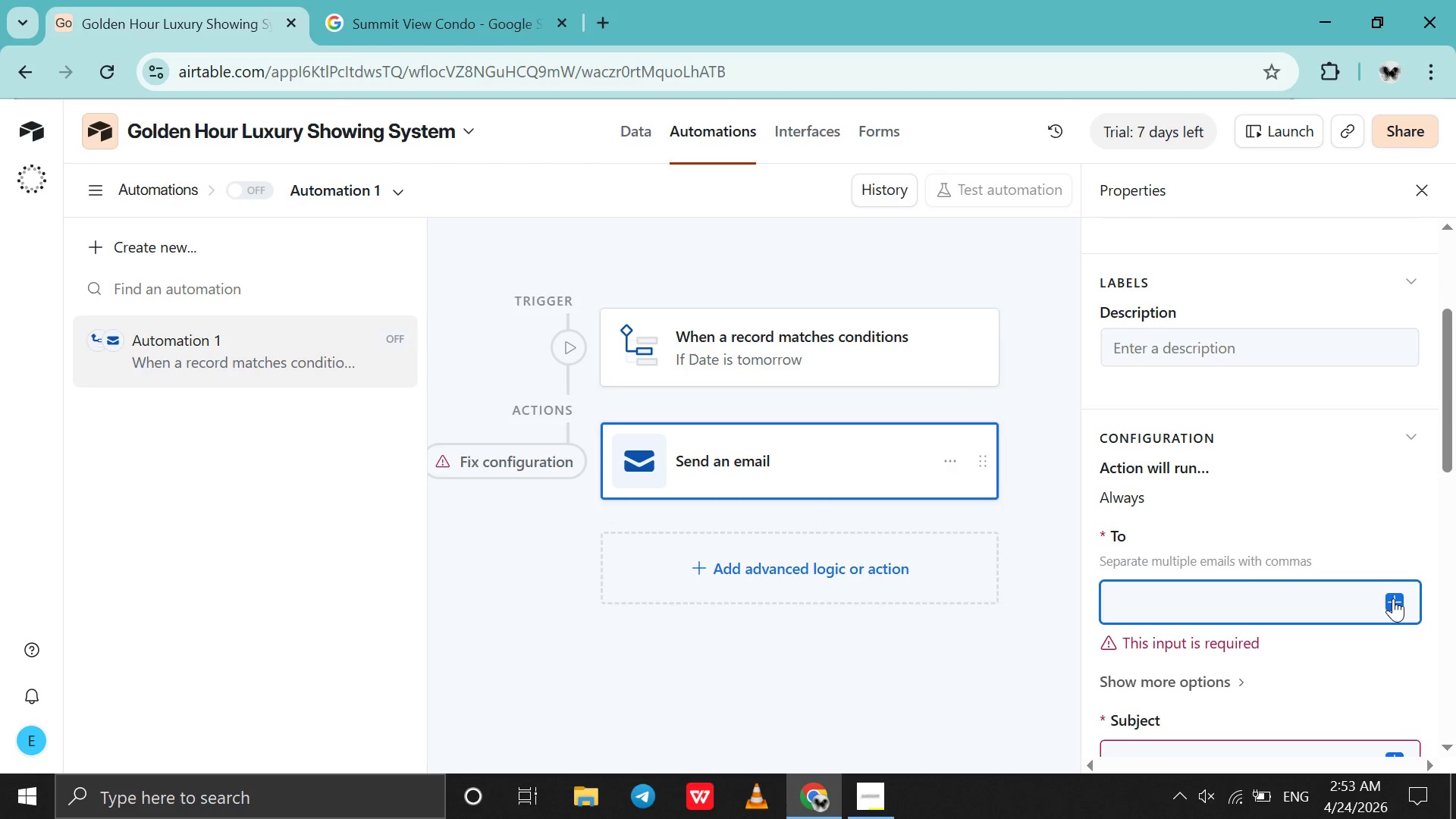 
double_click([1349, 604])
 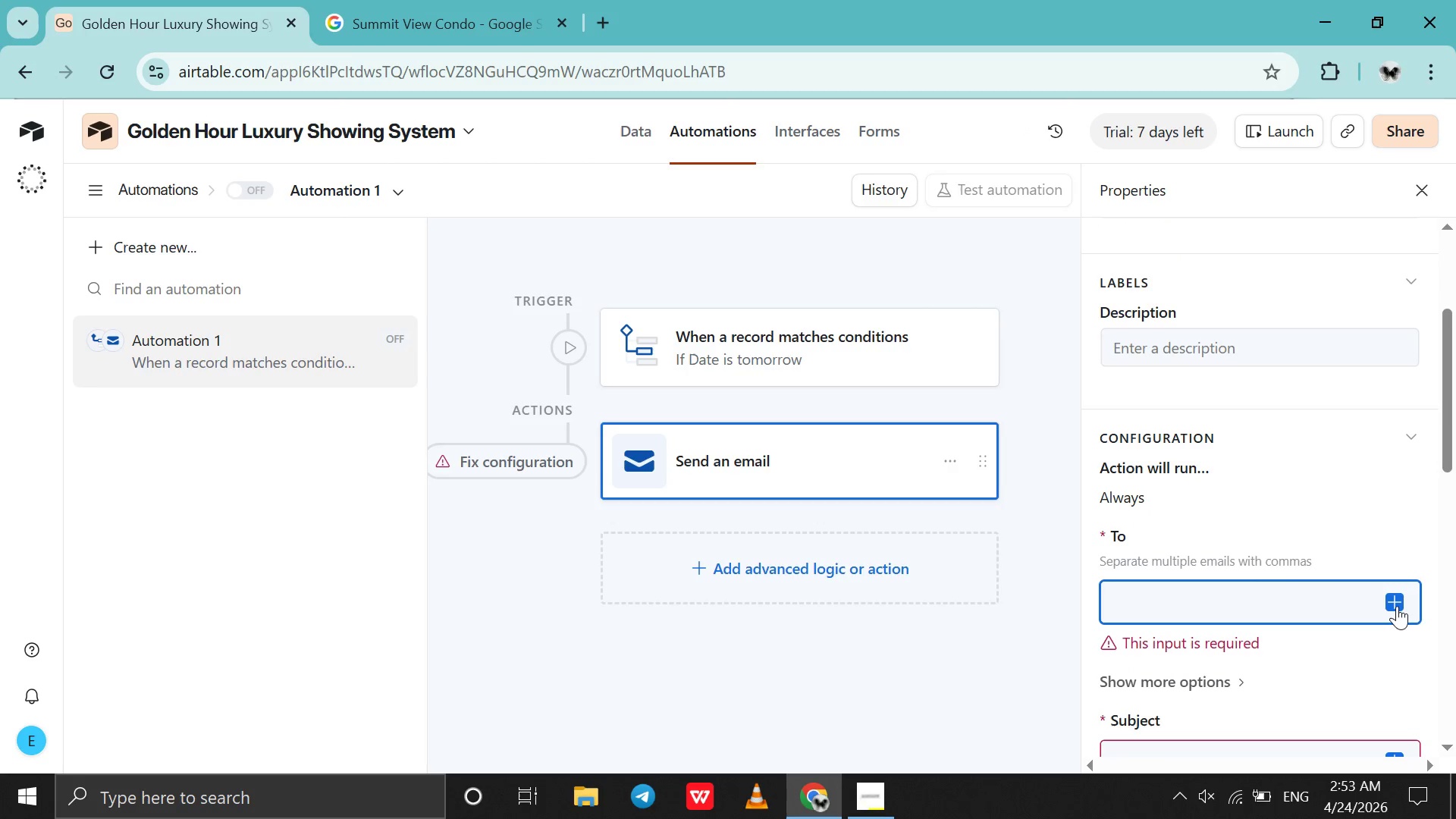 
left_click([1397, 606])
 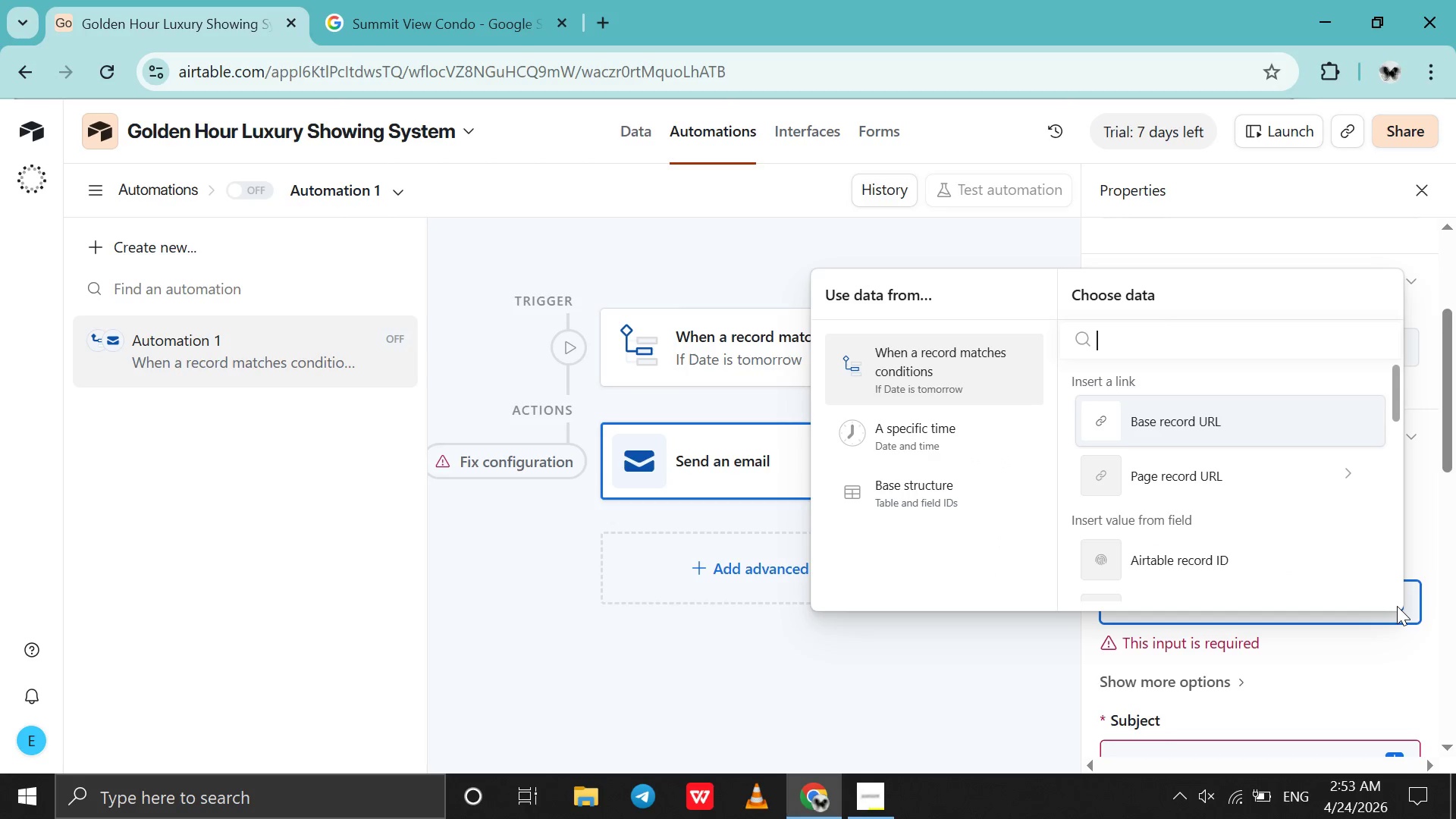 
left_click([1397, 606])
 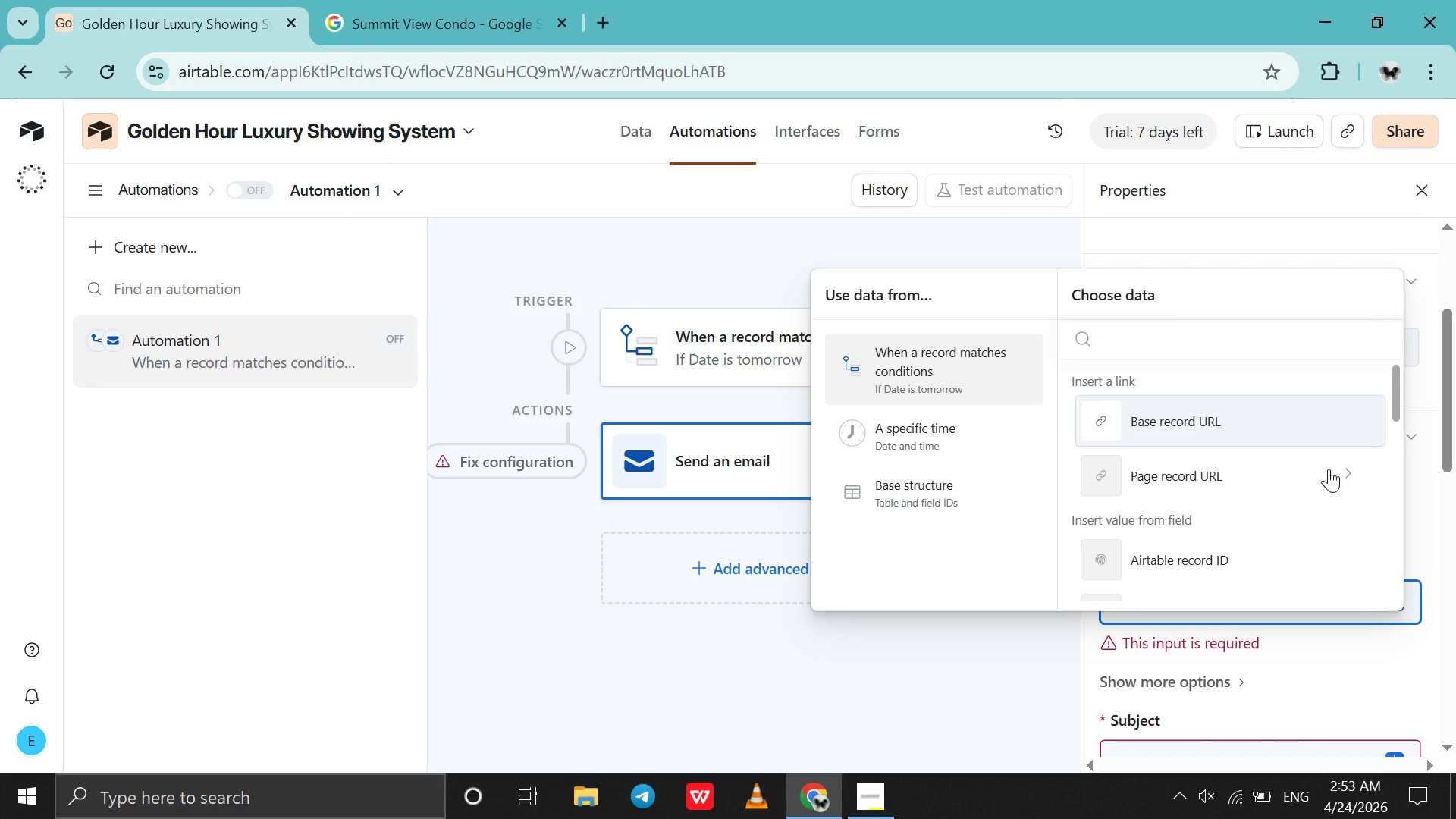 
scroll: coordinate [1328, 466], scroll_direction: down, amount: 5.0
 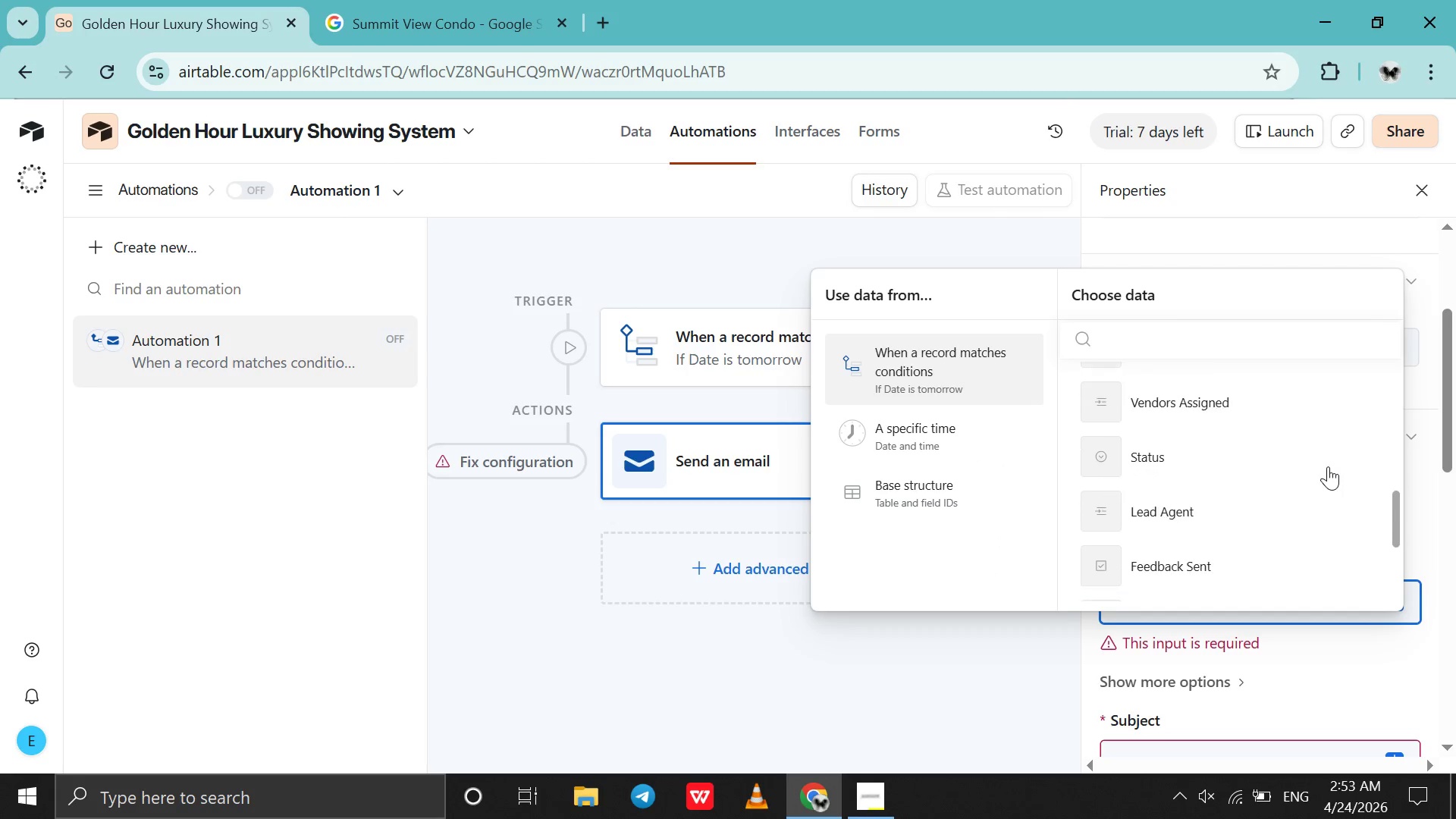 
left_click([1328, 466])
 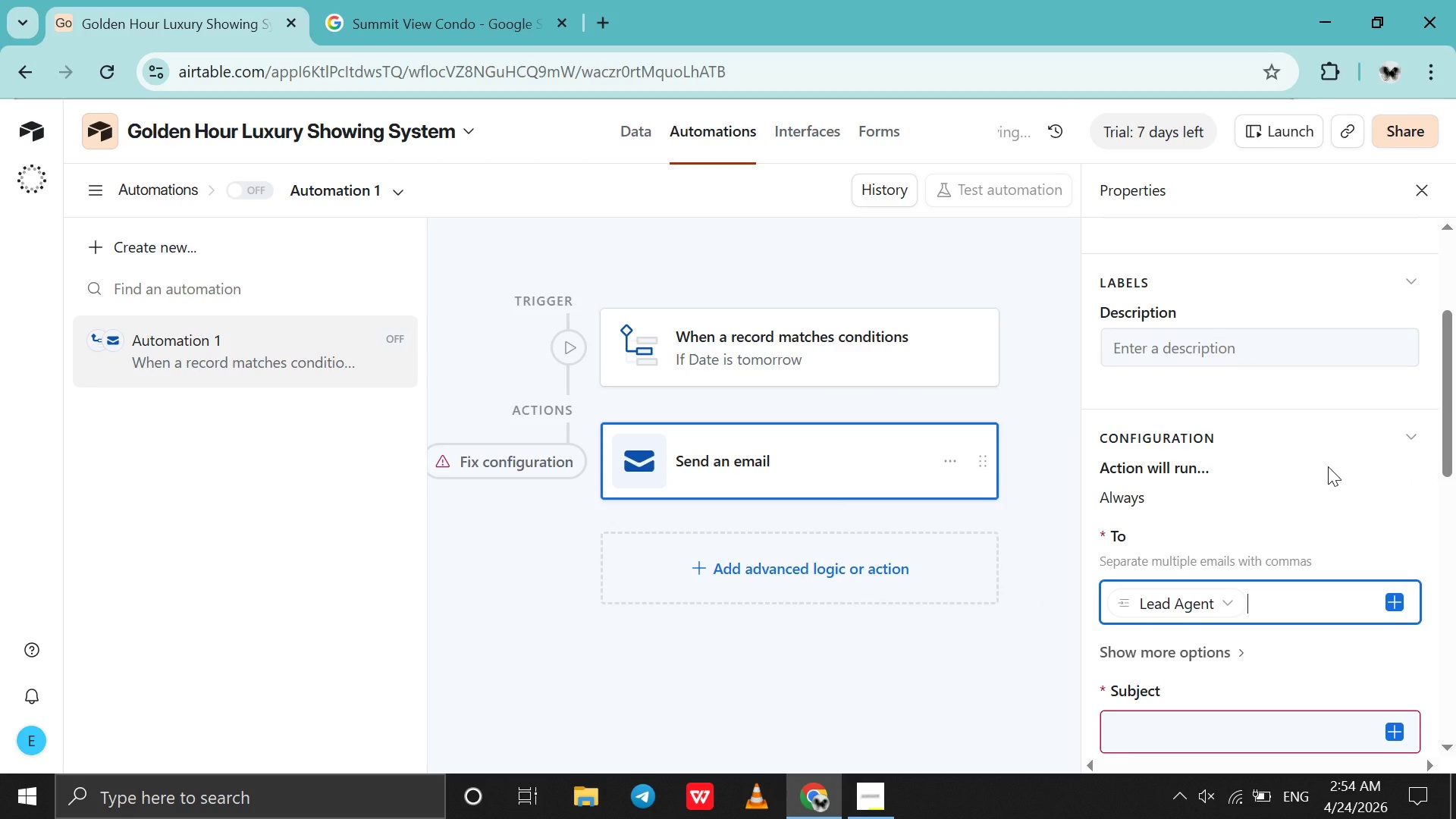 
scroll: coordinate [1328, 466], scroll_direction: down, amount: 5.0
 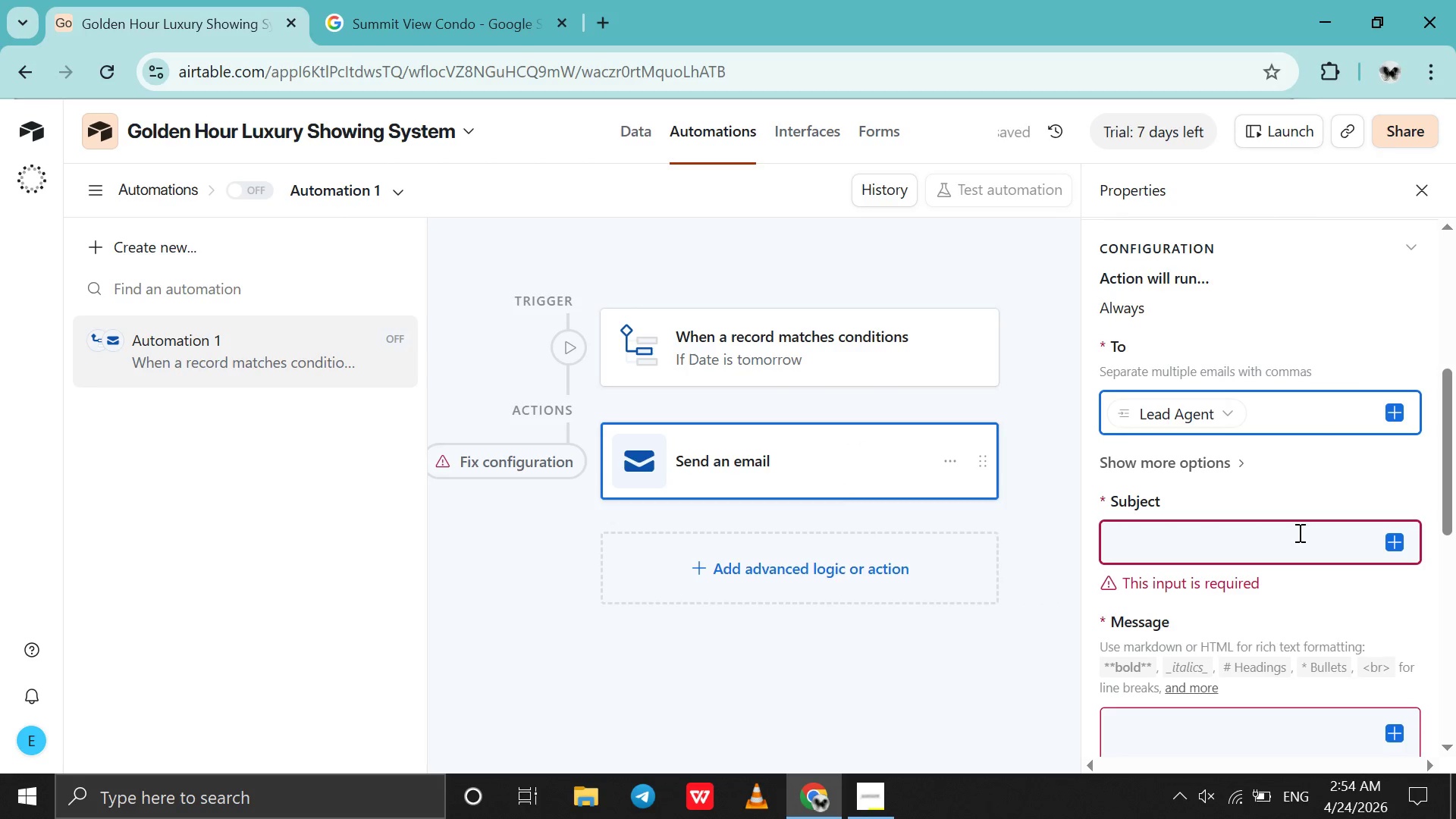 
left_click([1298, 532])
 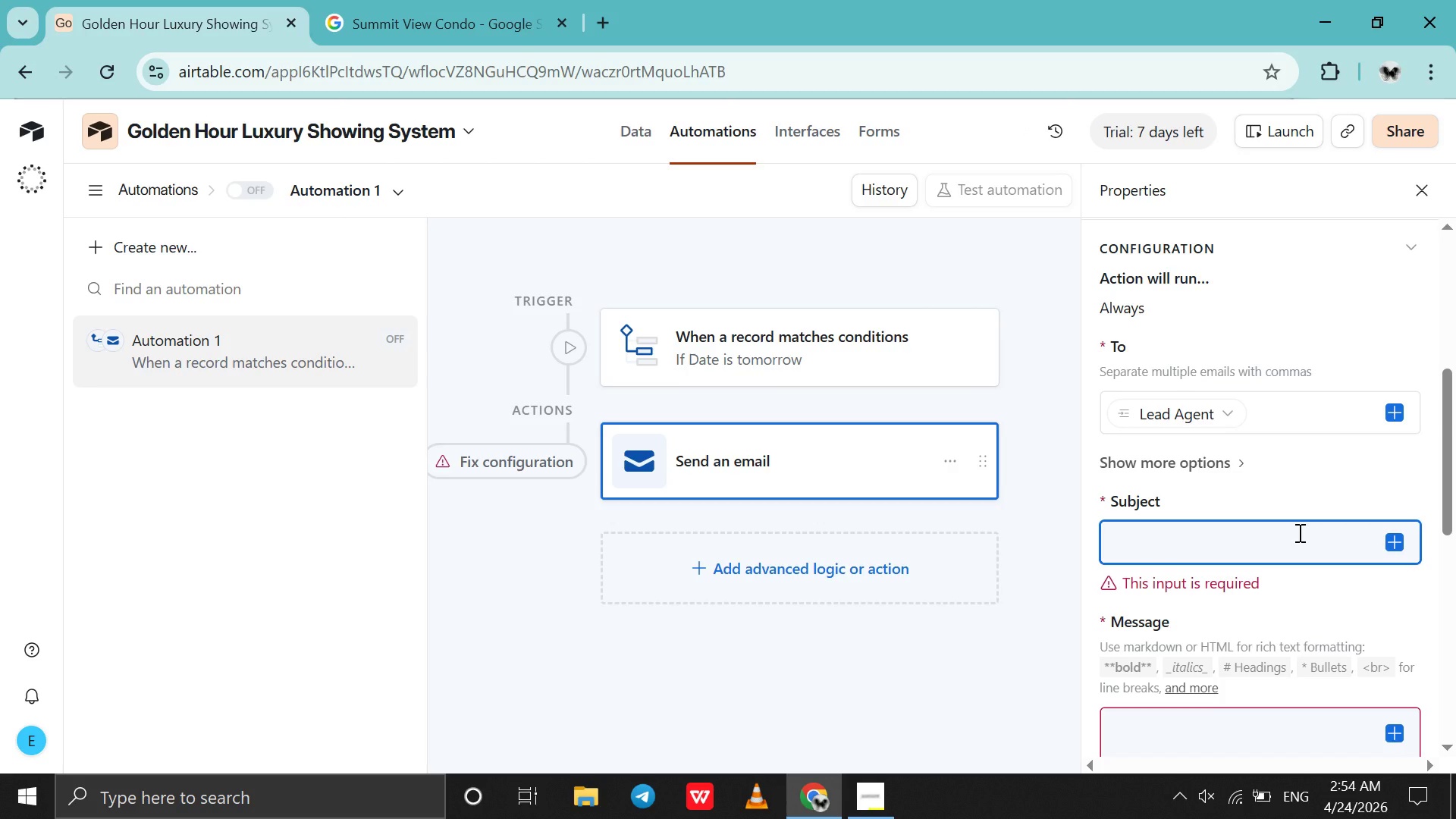 
wait(8.0)
 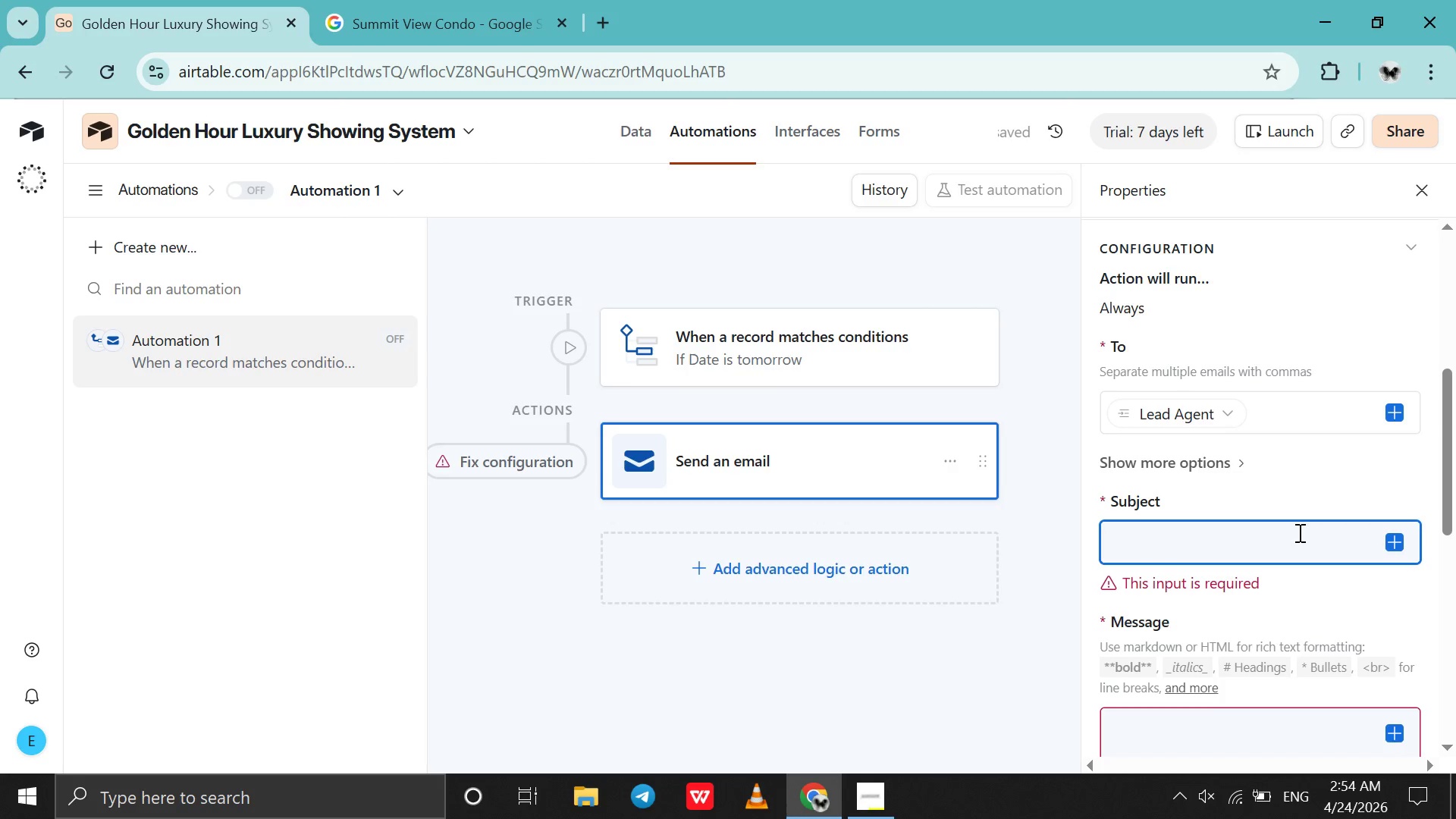 
left_click([890, 785])